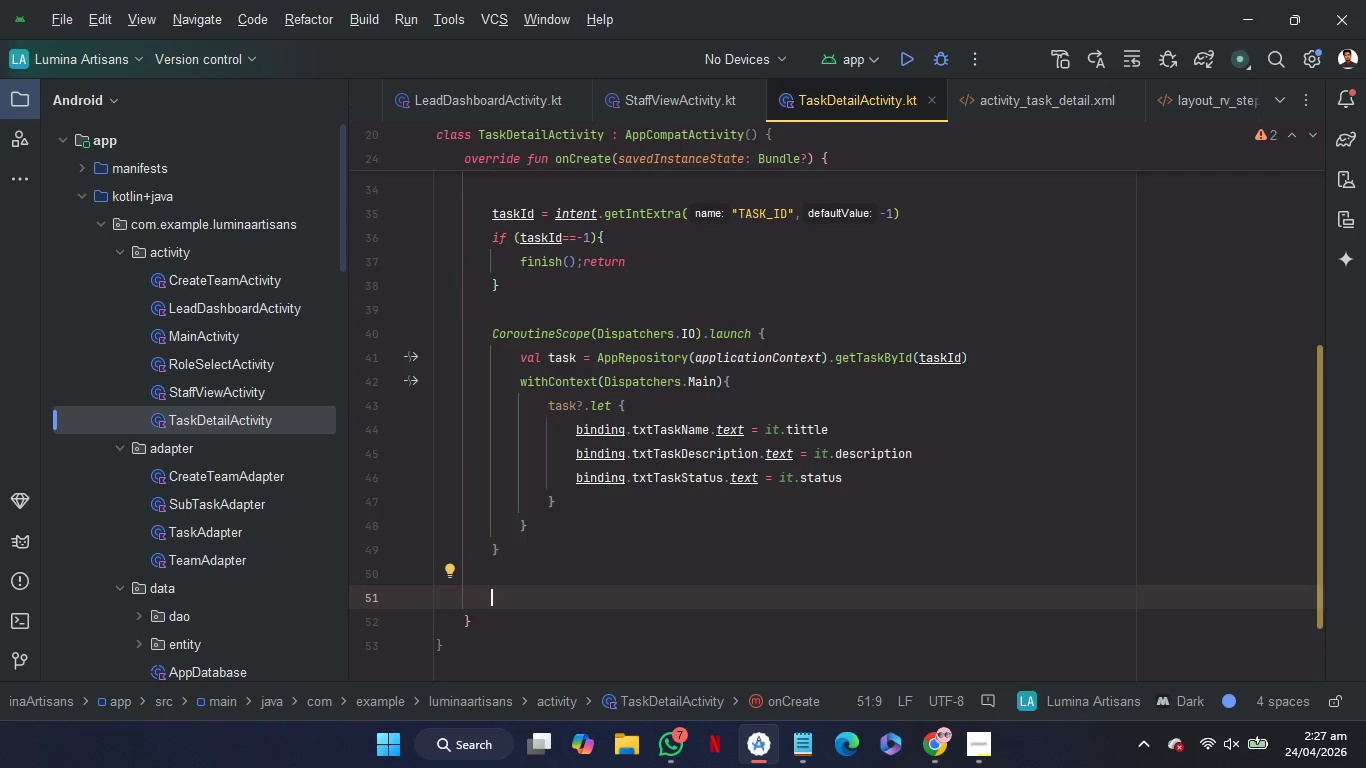 
type(val = ad)
key(Backspace)
key(Backspace)
key(Backspace)
key(Backspace)
type(ada)
 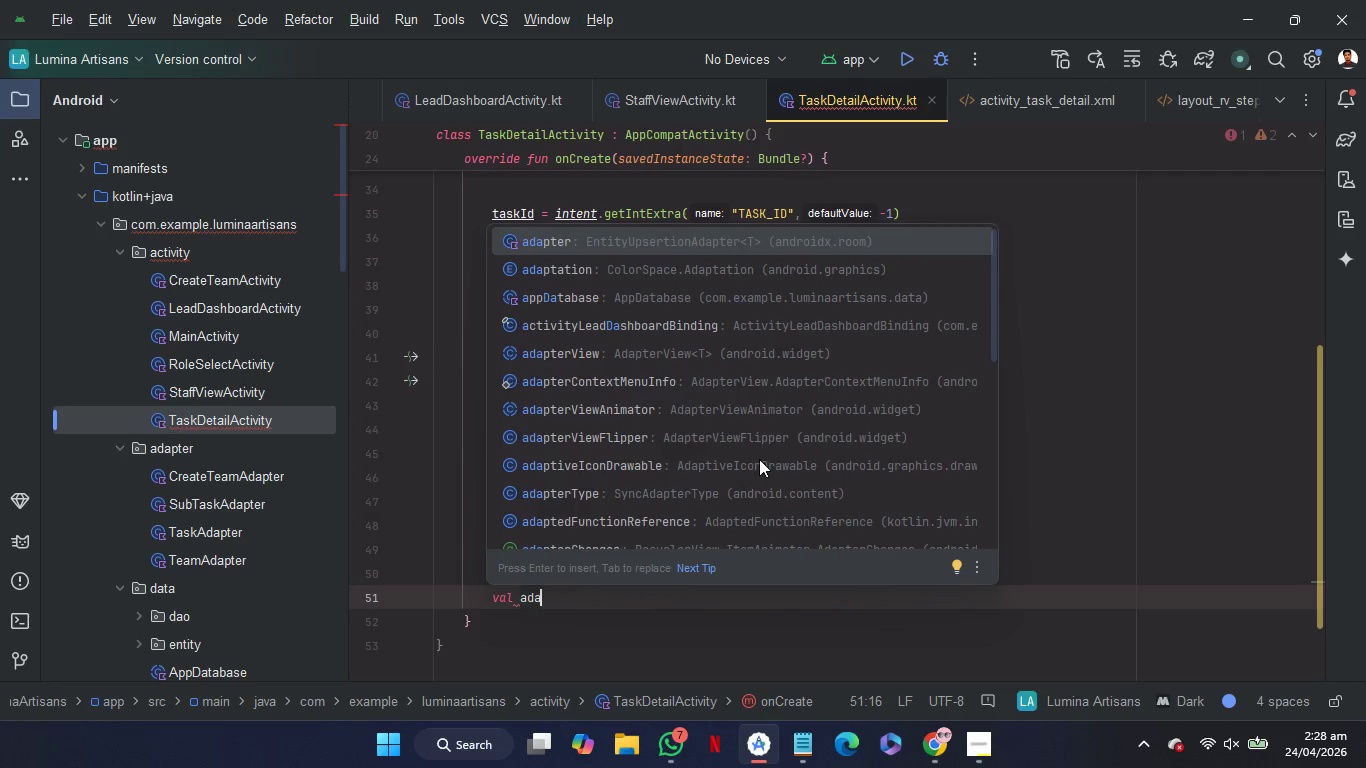 
key(Enter)
 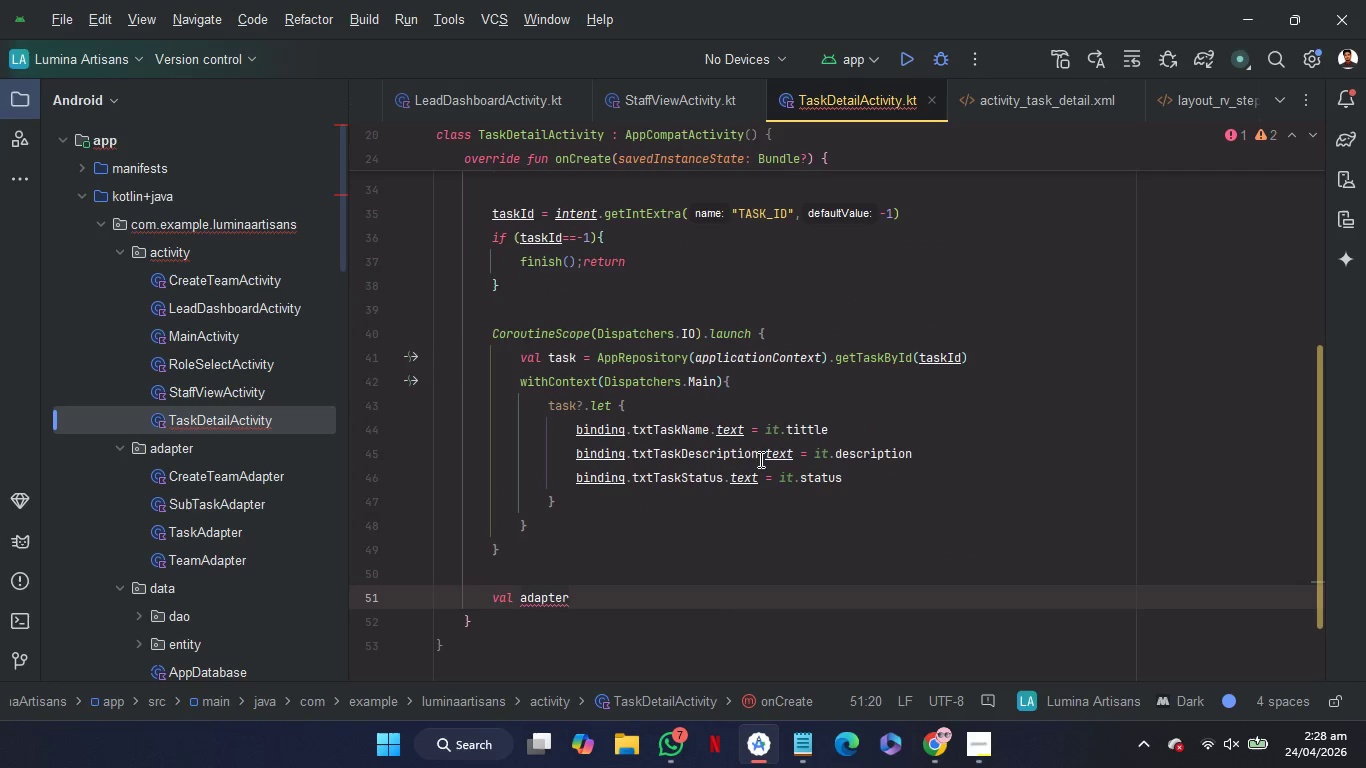 
type(=)
key(Backspace)
type( =  Su)
 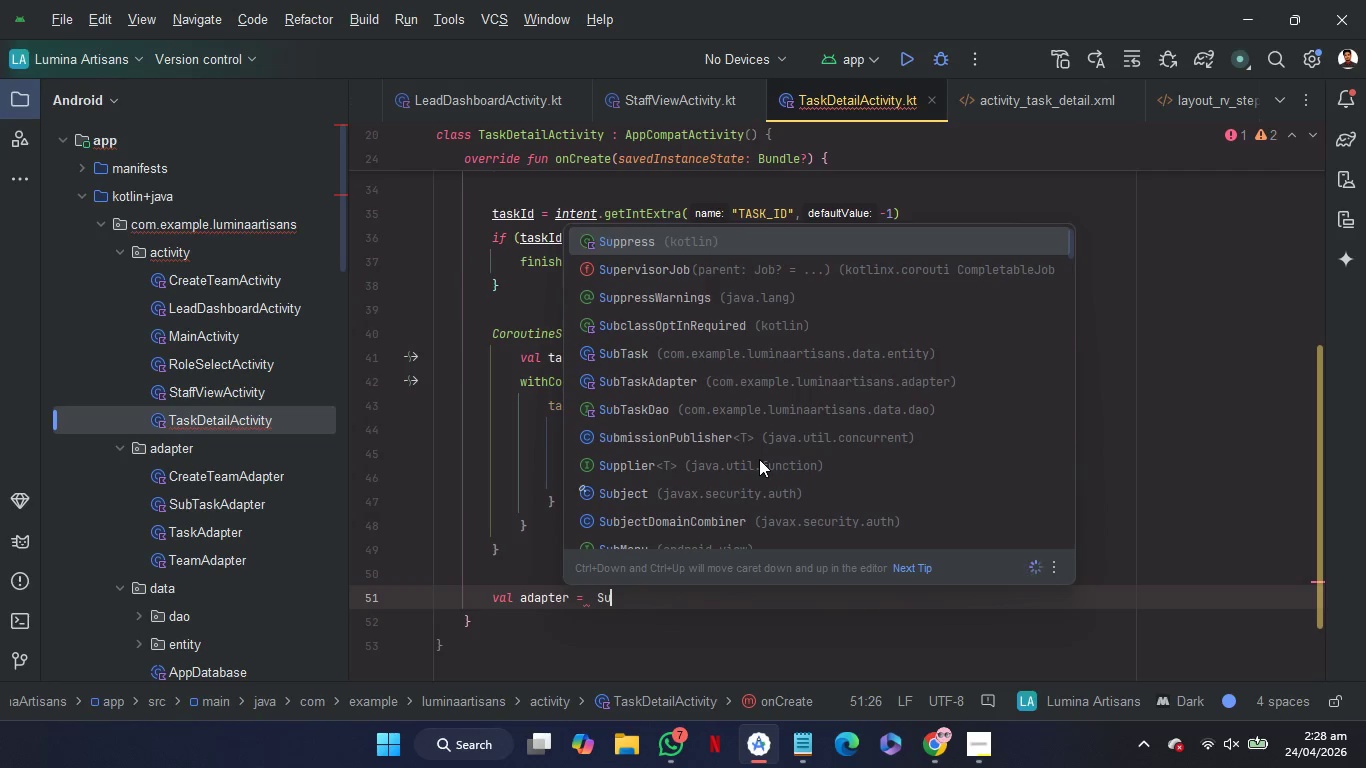 
key(ArrowDown)
 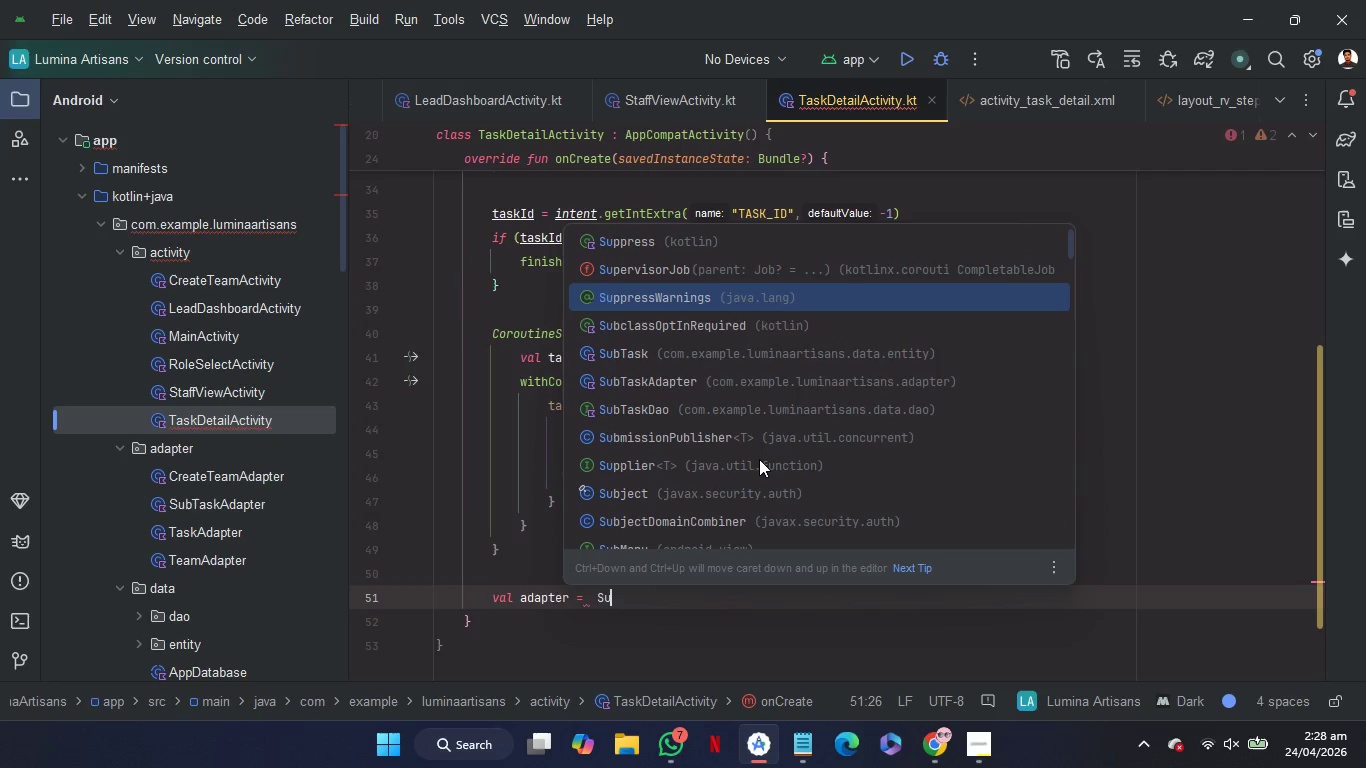 
key(ArrowDown)
 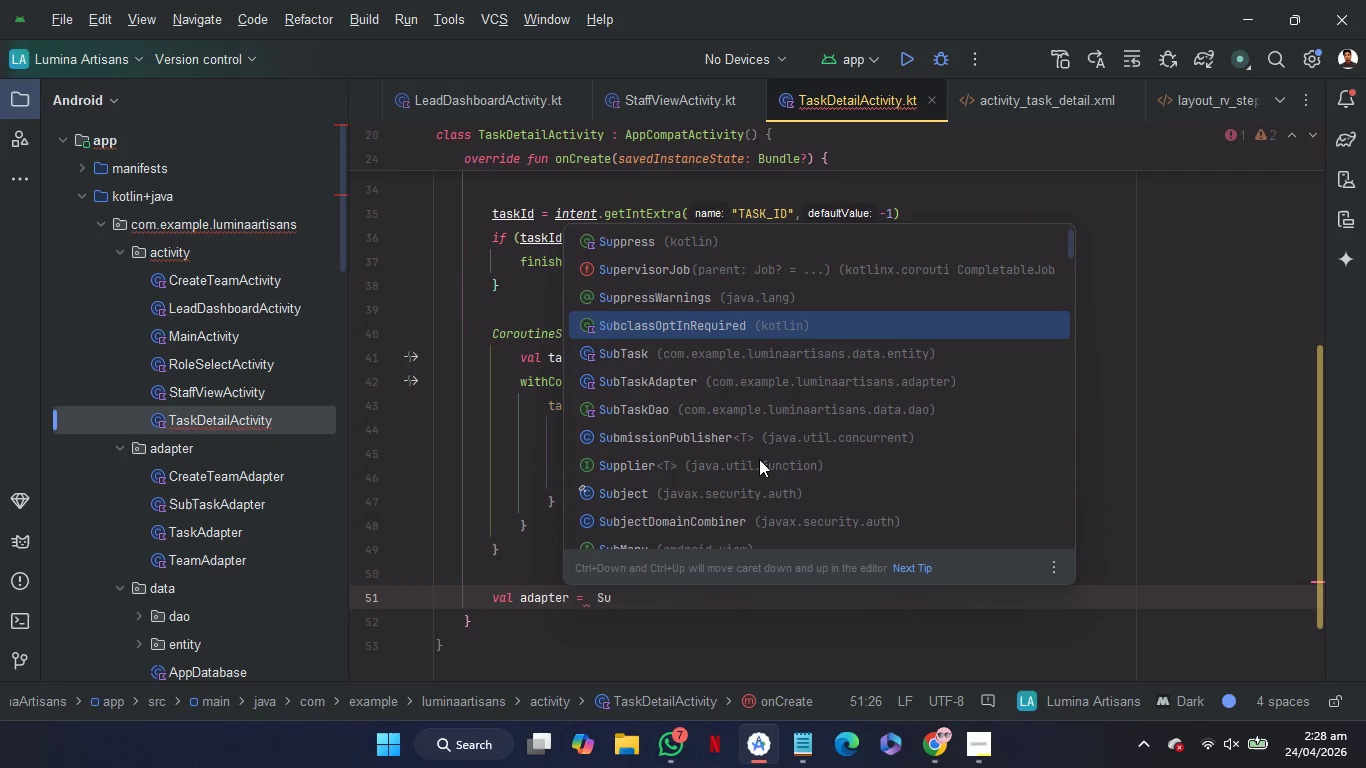 
key(ArrowDown)
 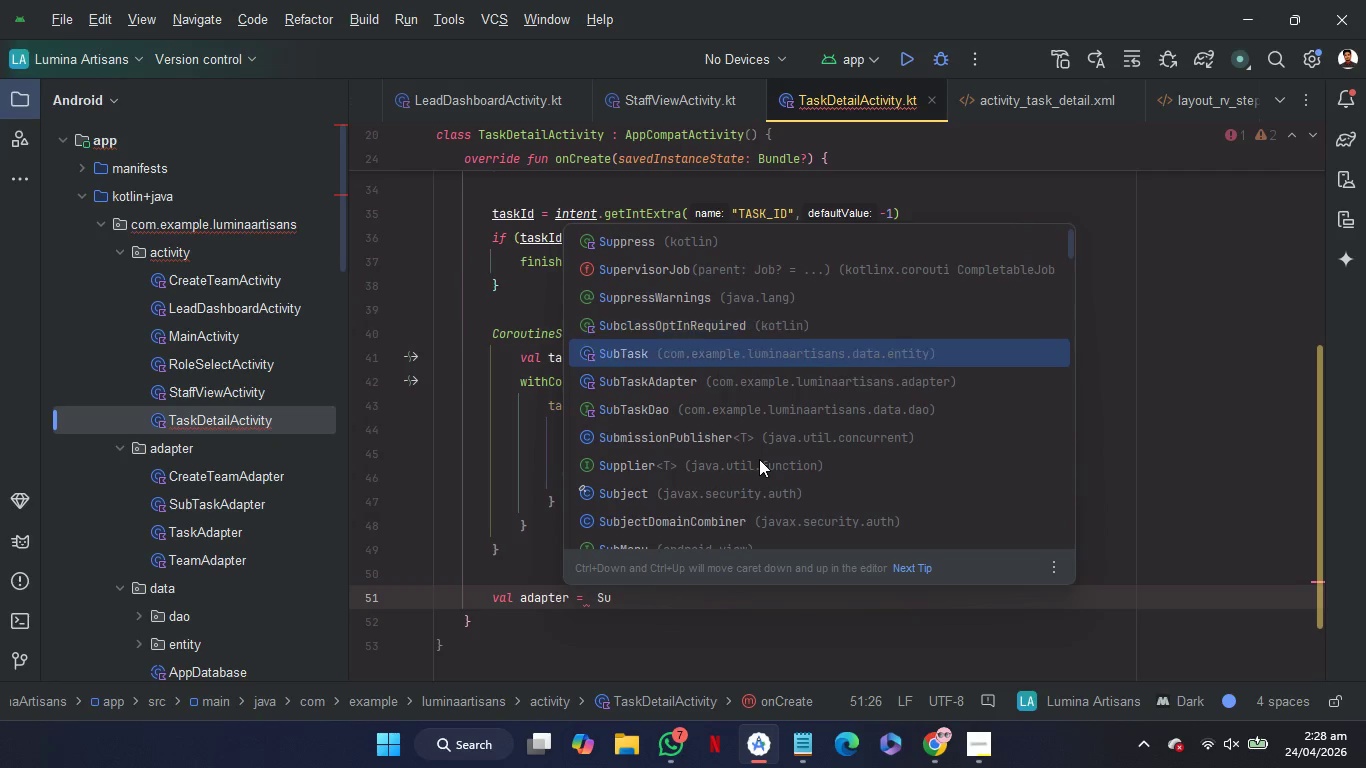 
key(ArrowDown)
 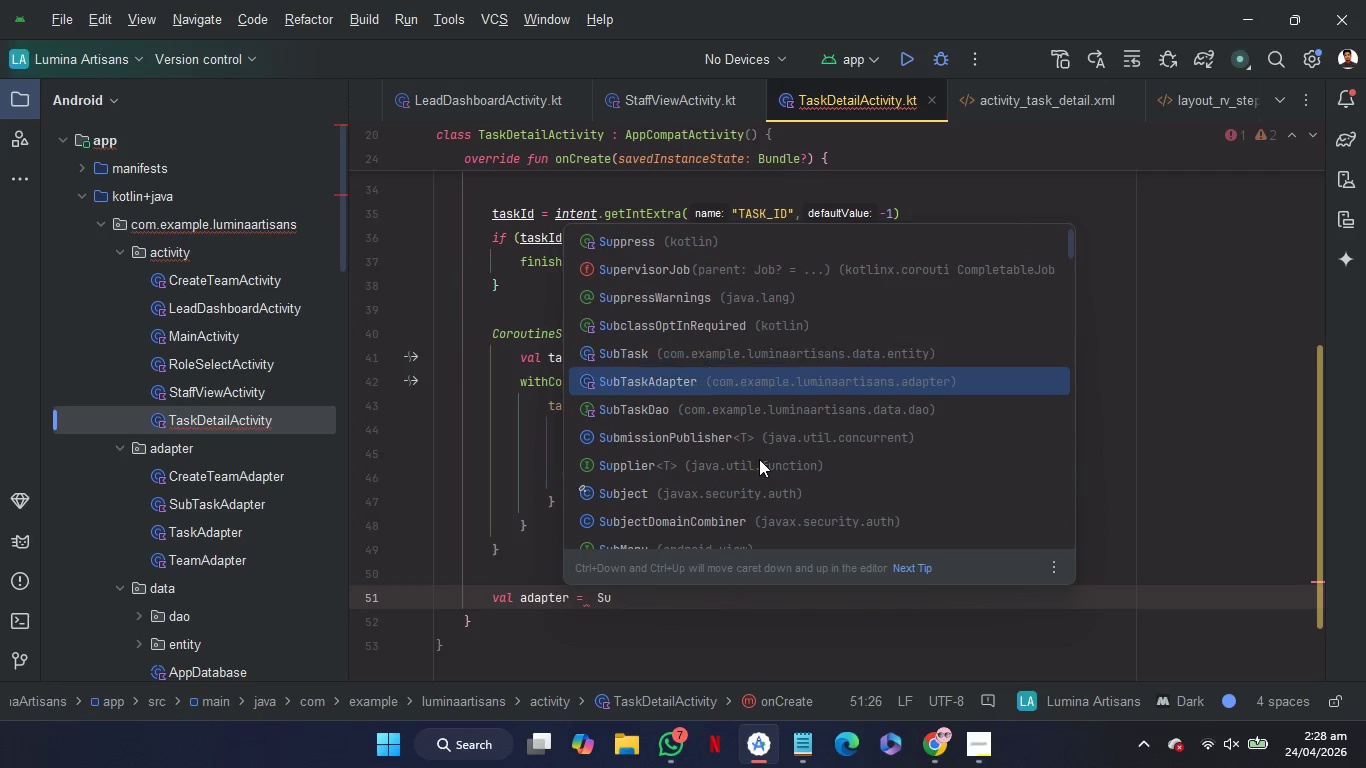 
key(ArrowDown)
 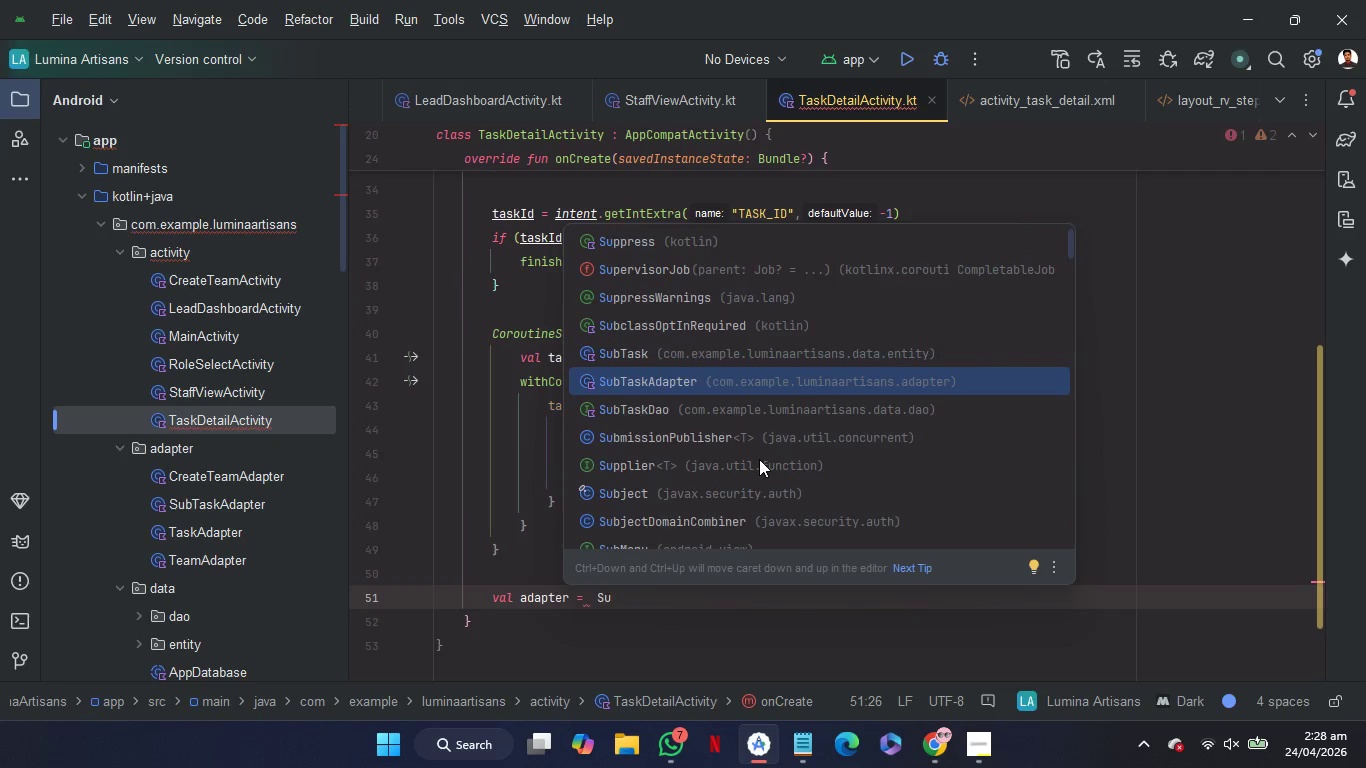 
key(Enter)
 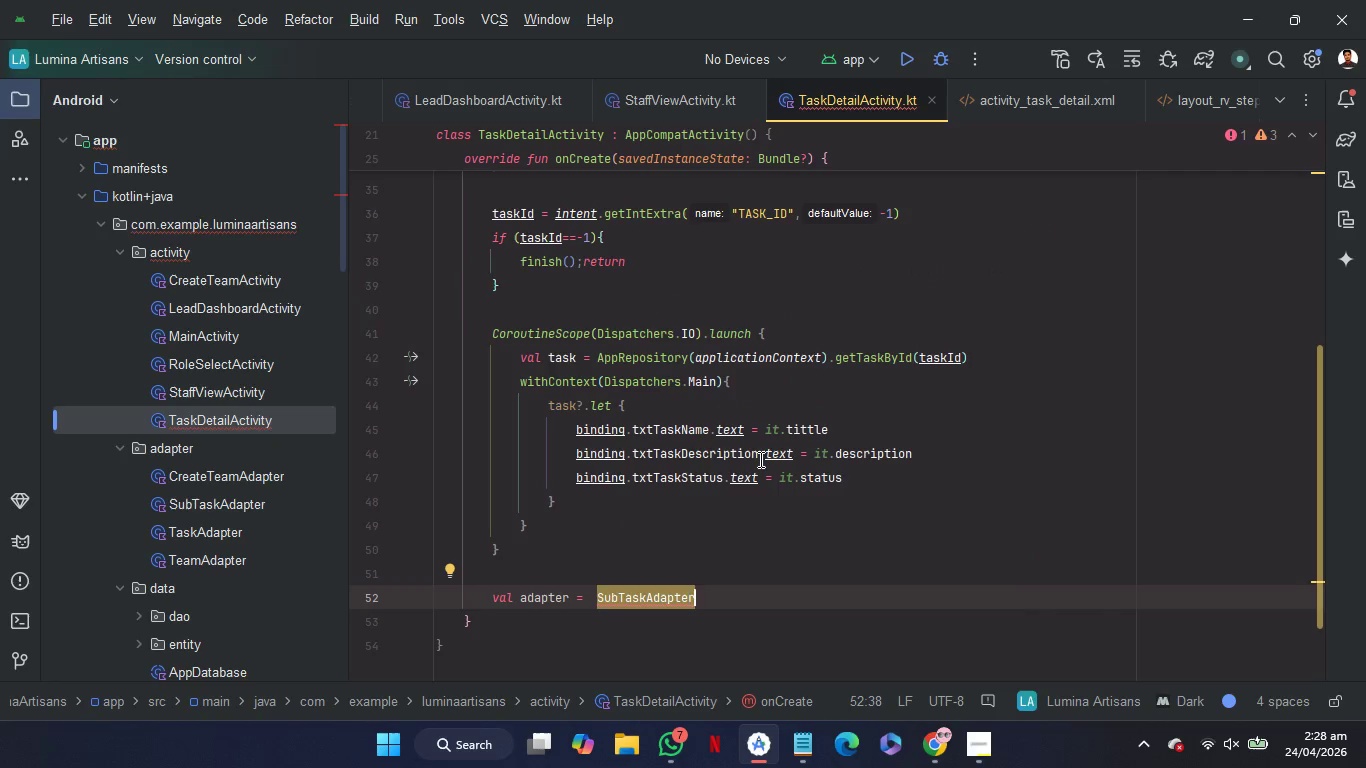 
key(Shift+9)
 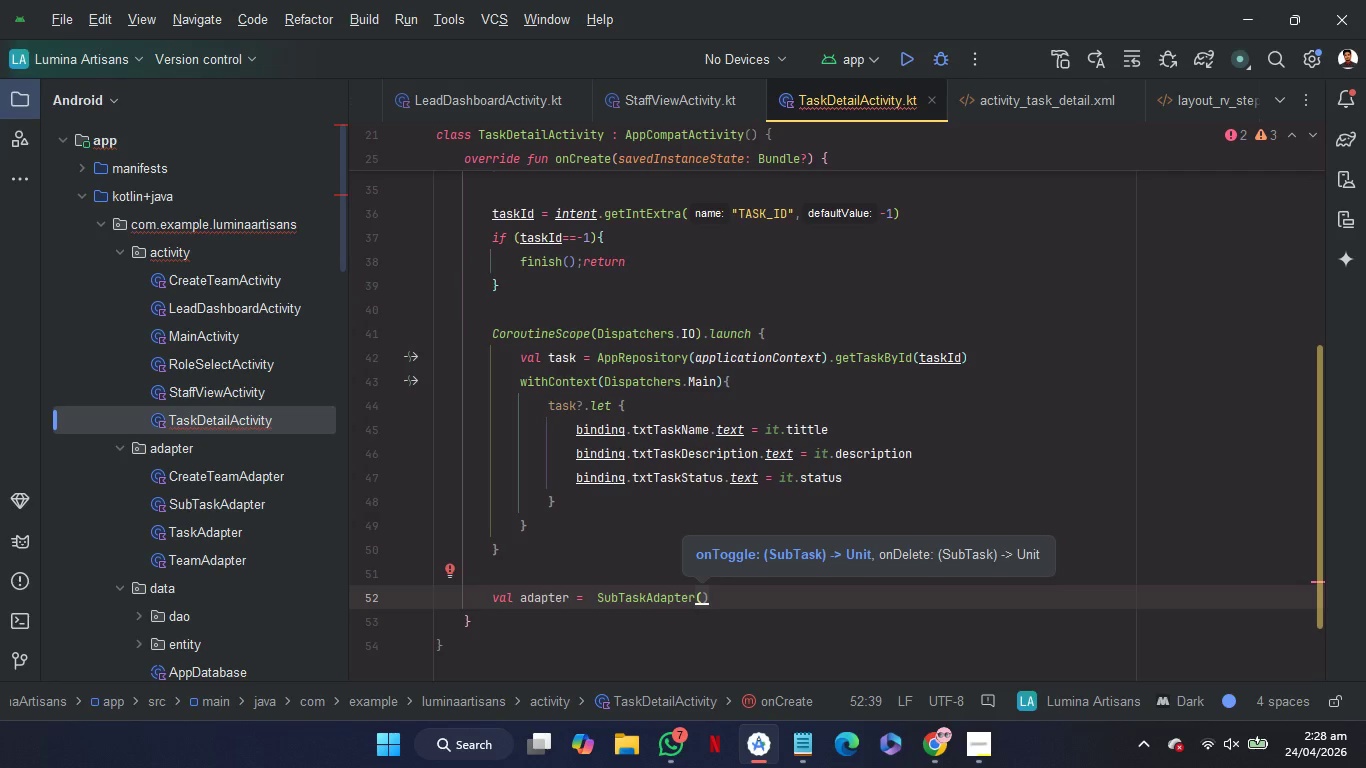 
type(on)
 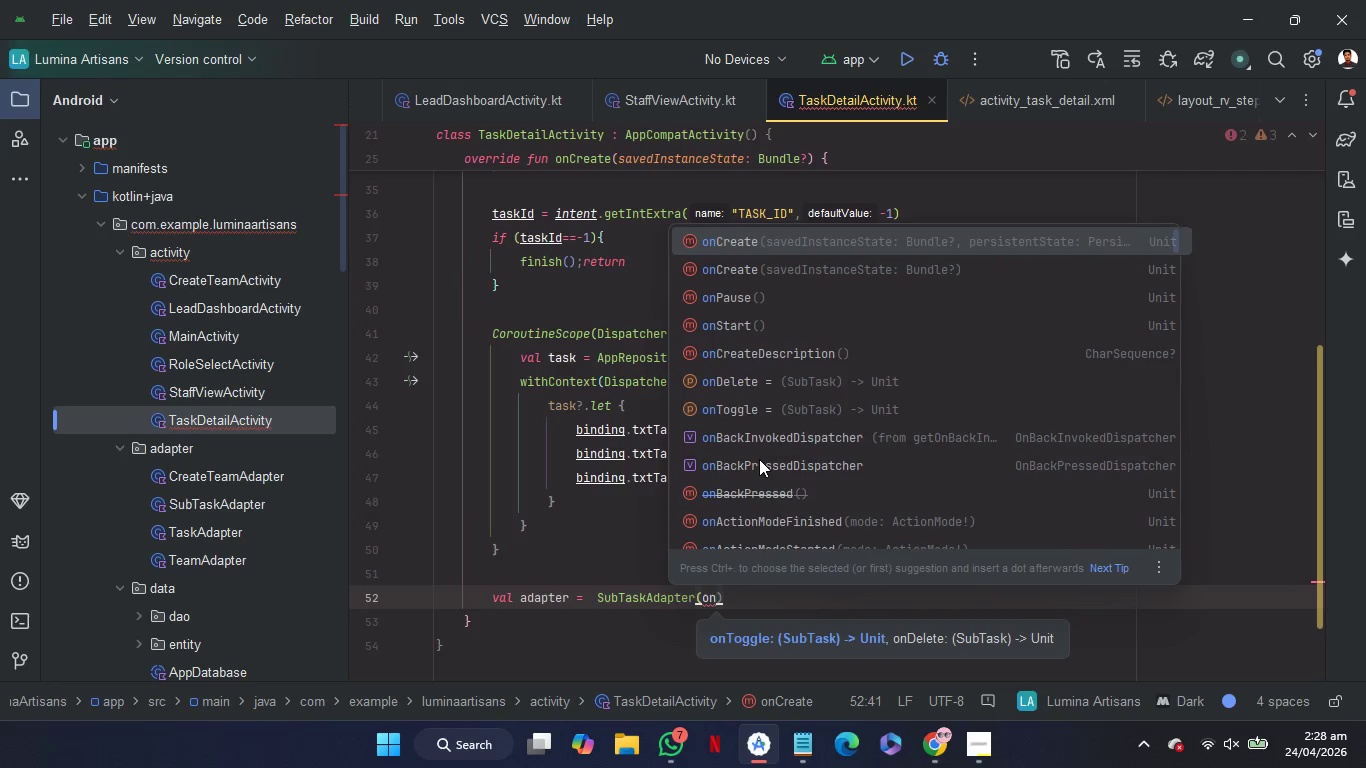 
key(ArrowDown)
 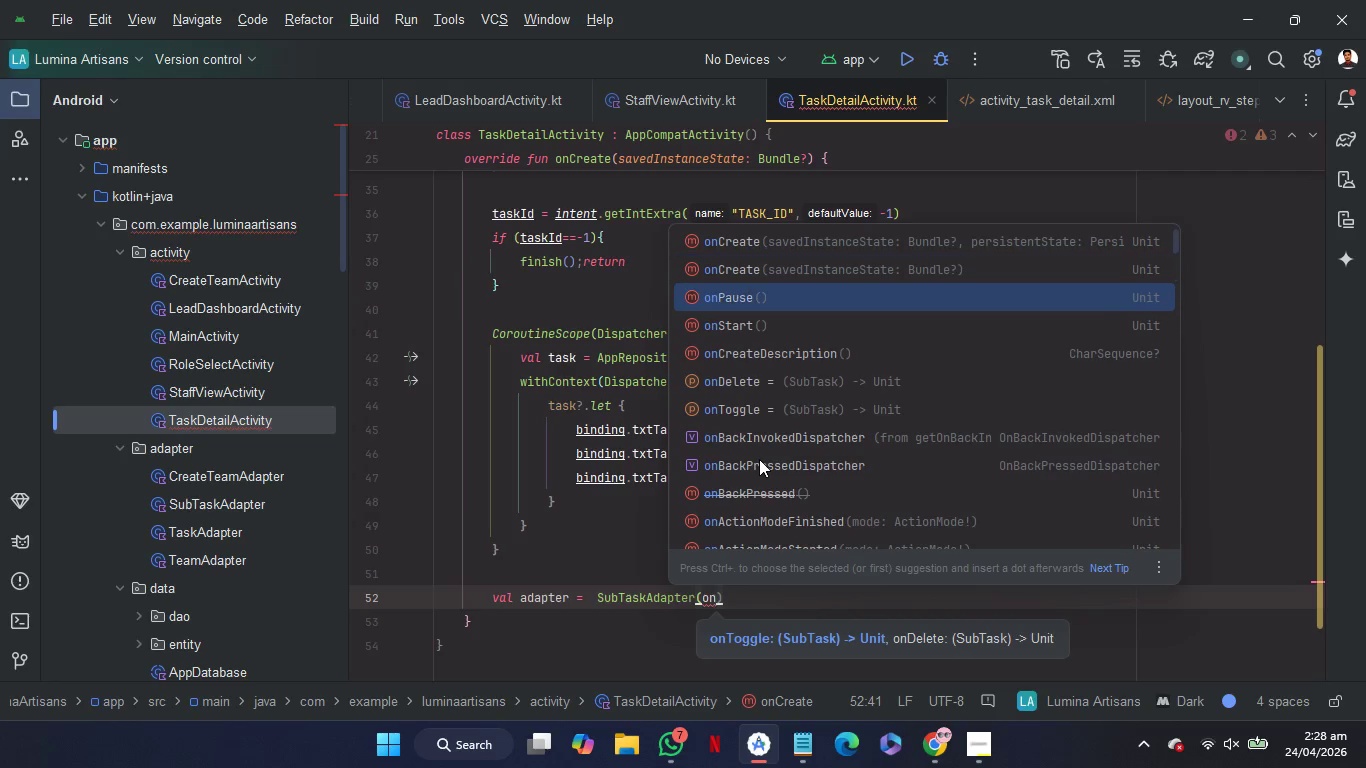 
key(ArrowDown)
 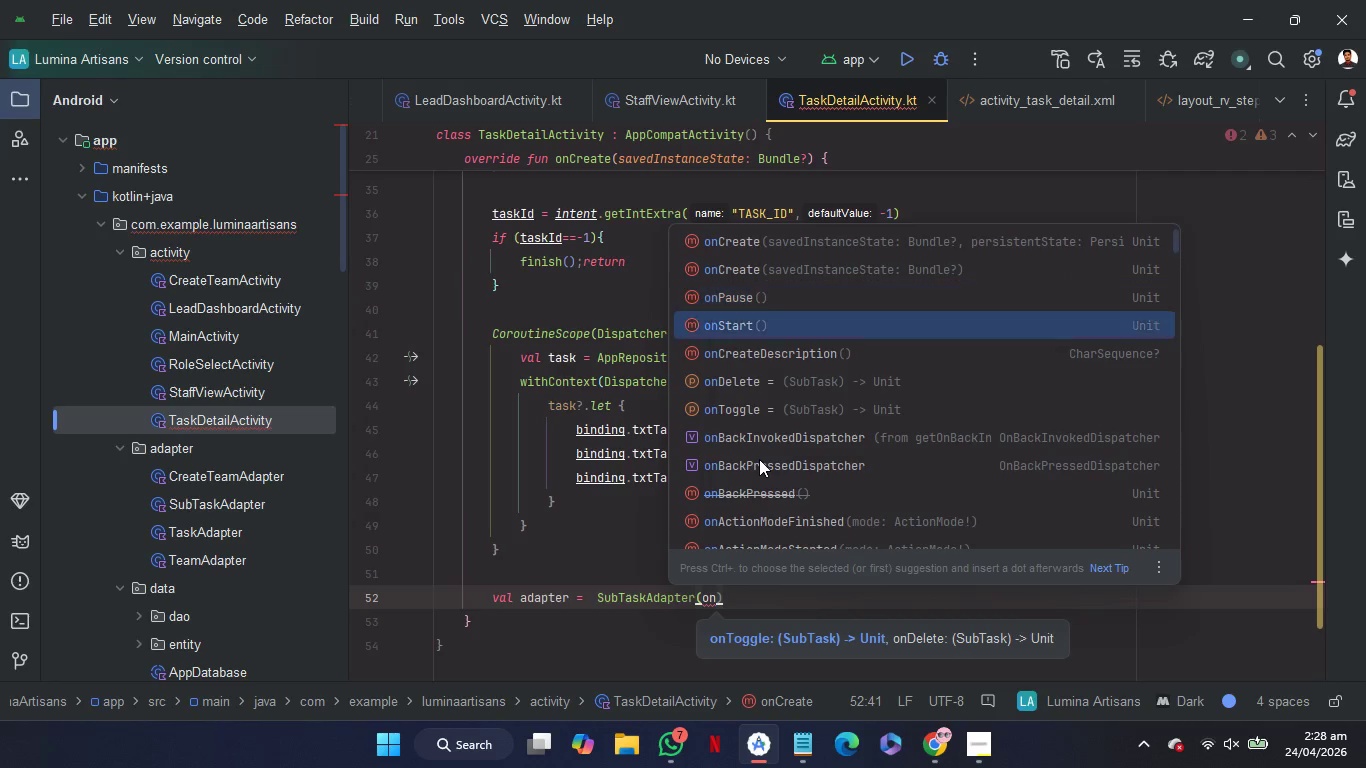 
key(ArrowDown)
 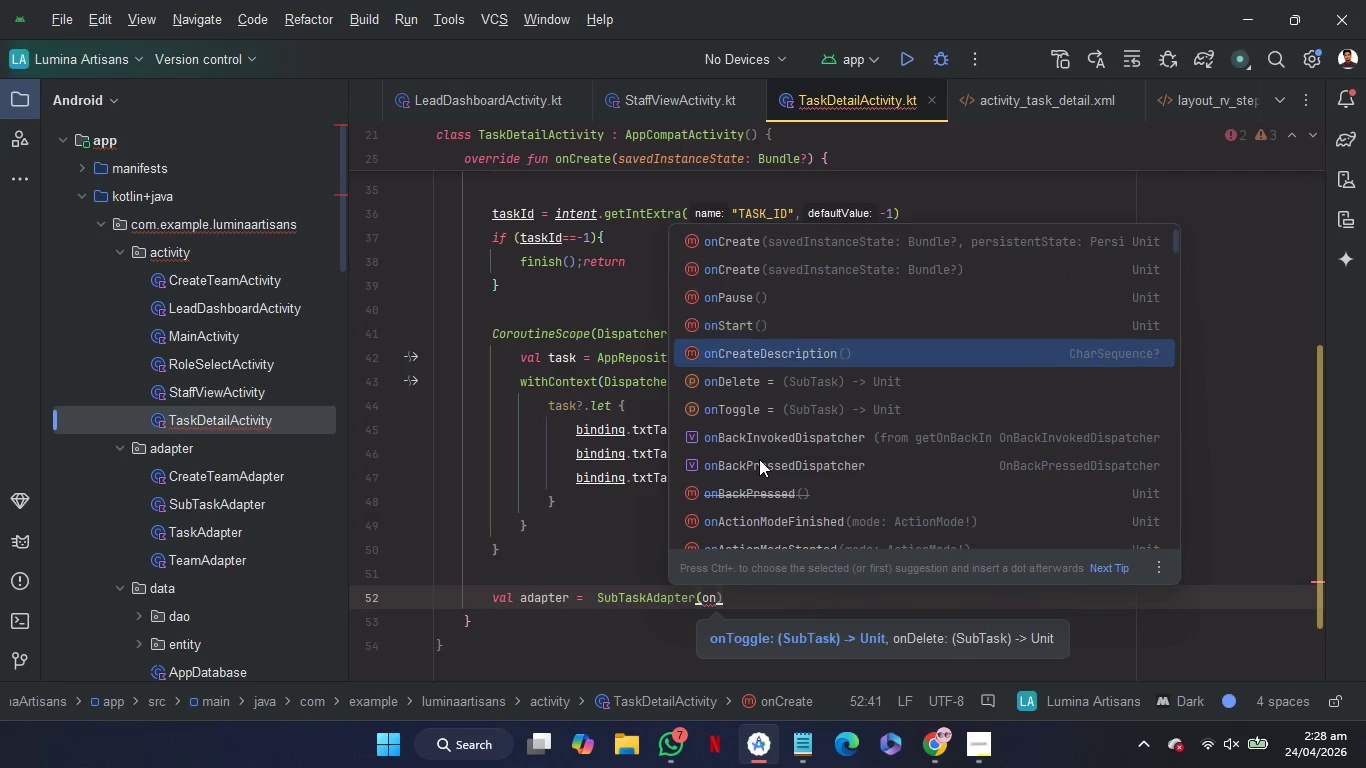 
key(ArrowDown)
 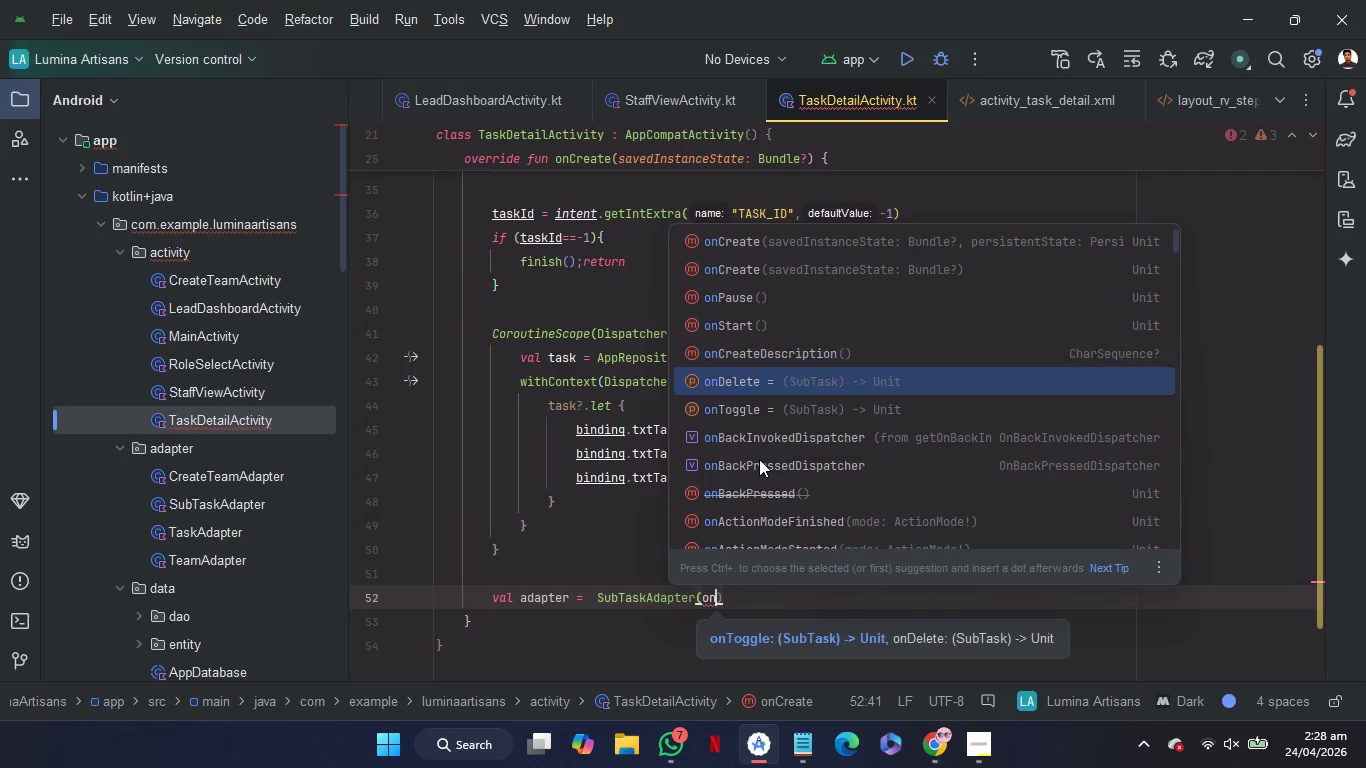 
key(ArrowDown)
 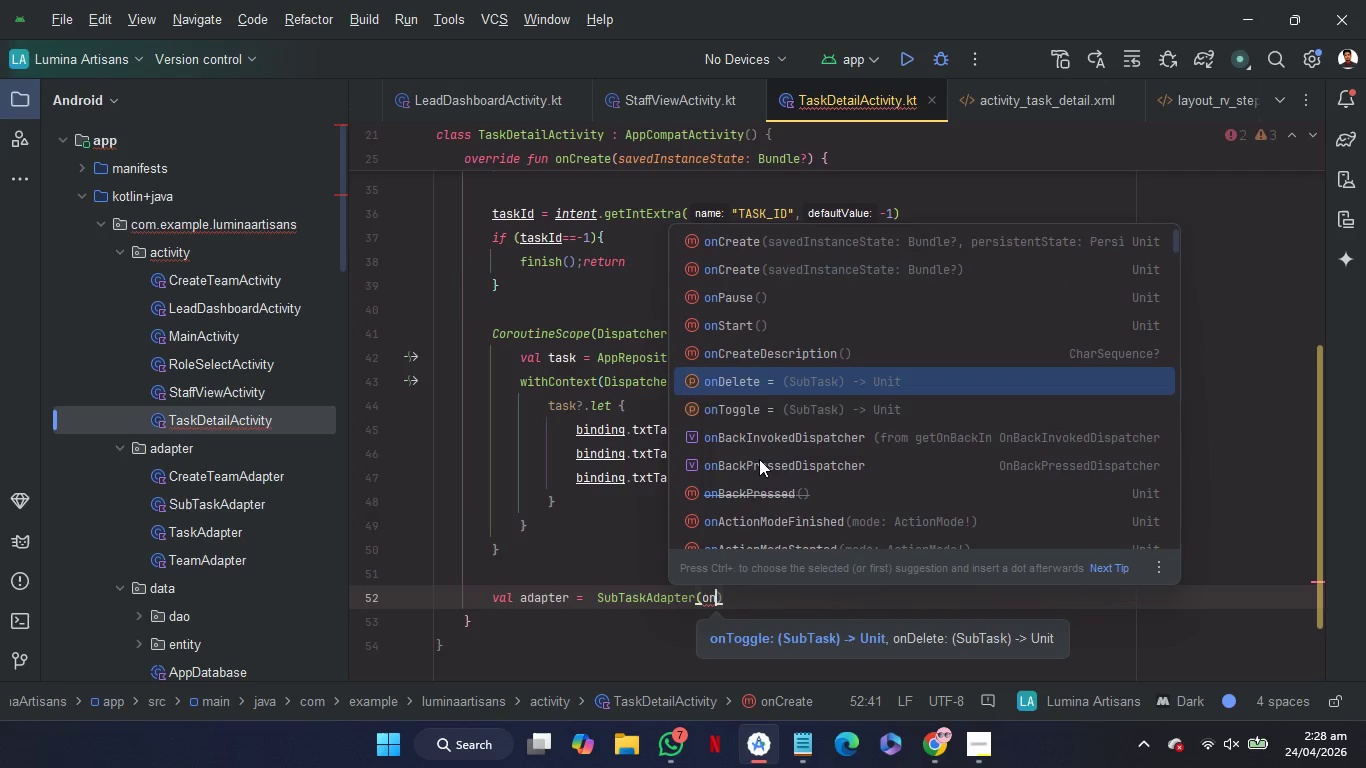 
key(ArrowDown)
 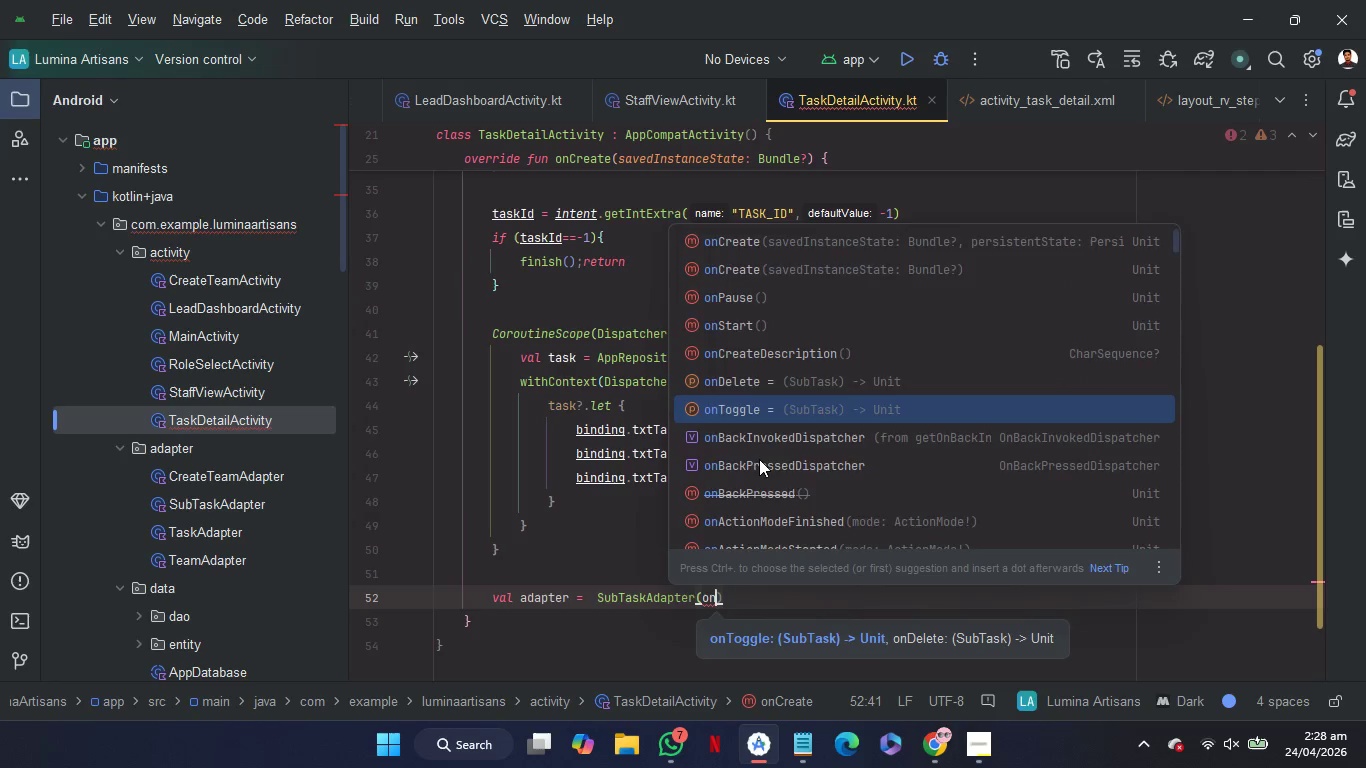 
key(Enter)
 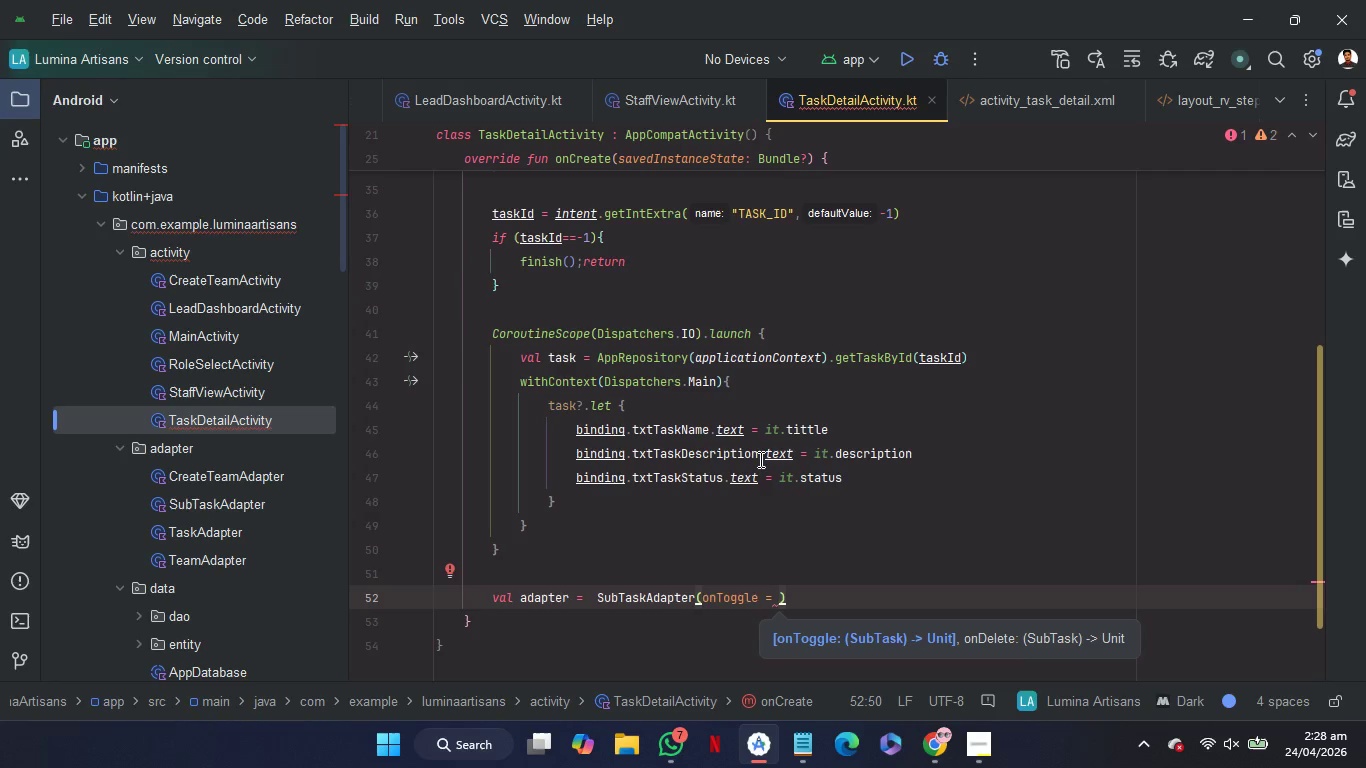 
type(vm.t)
 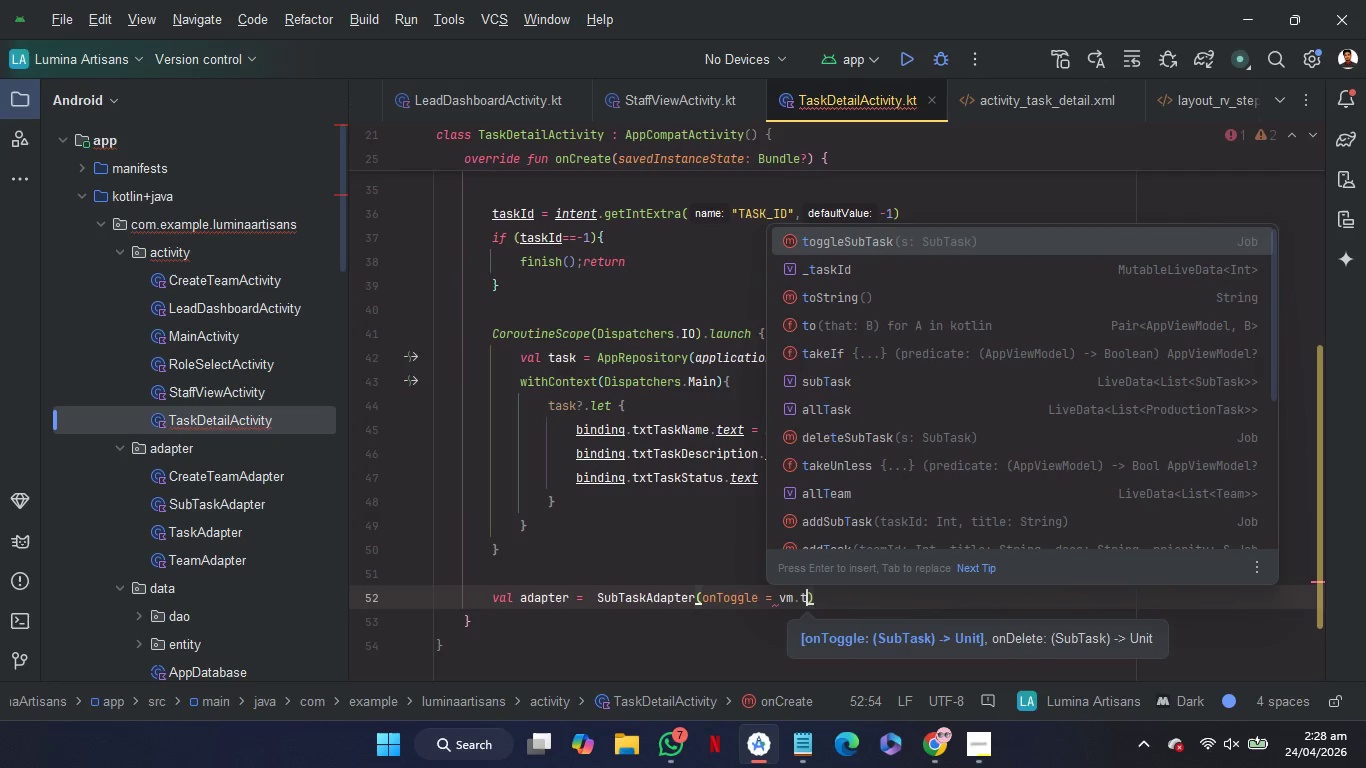 
key(Enter)
 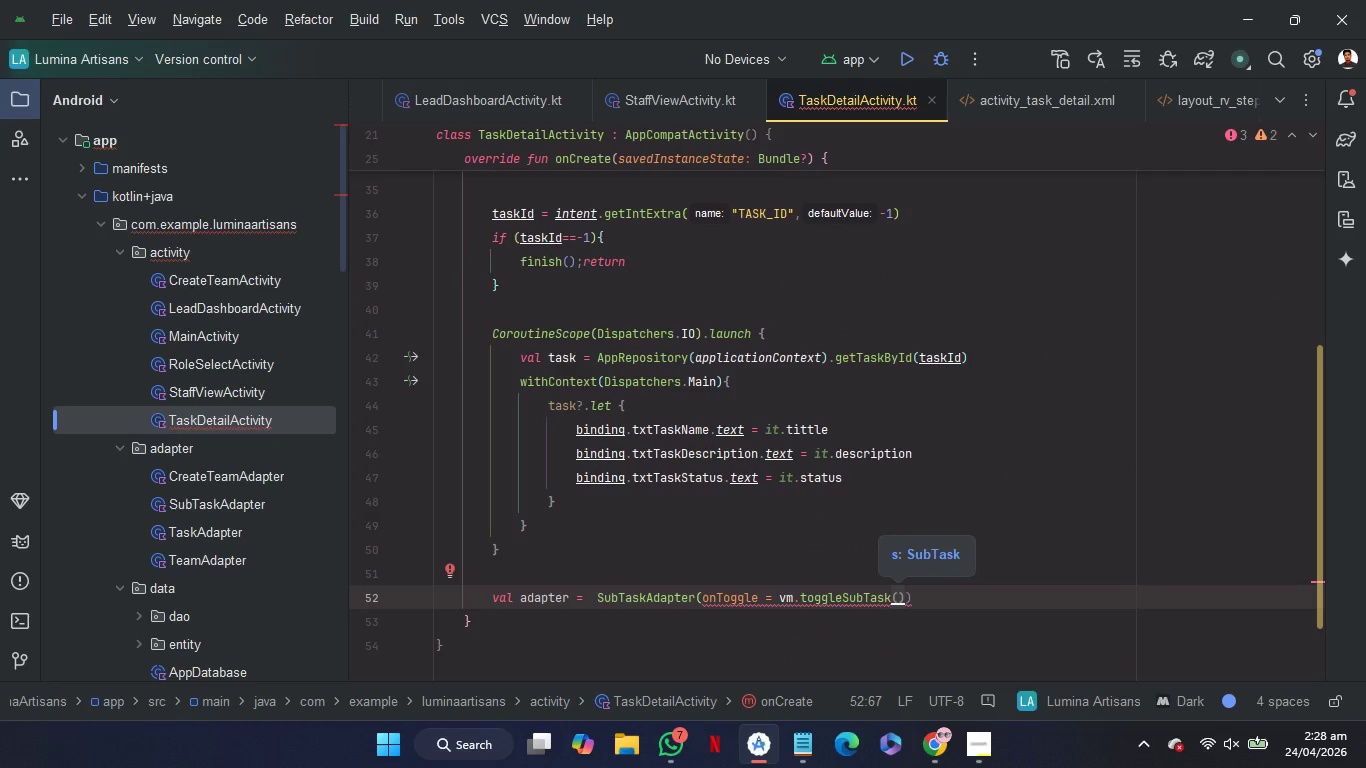 
type(it)
 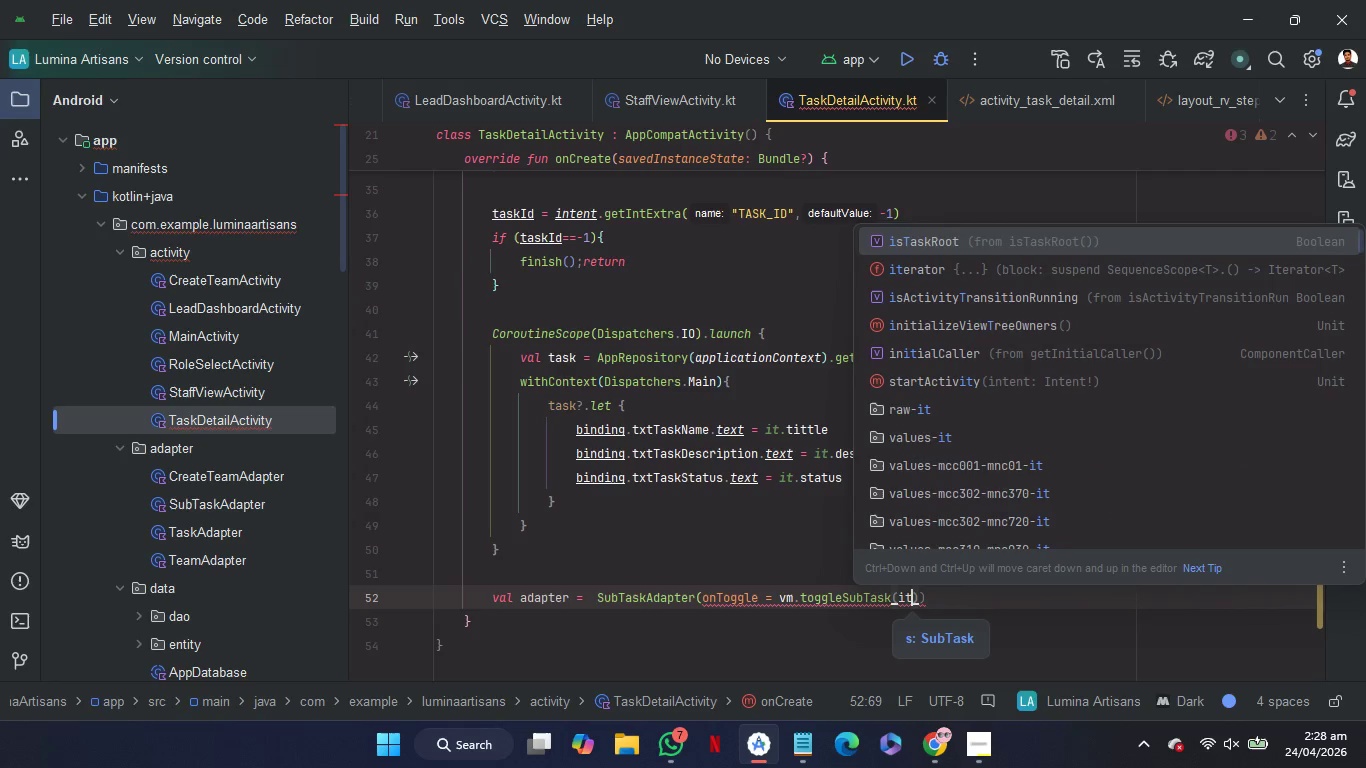 
key(ArrowDown)
 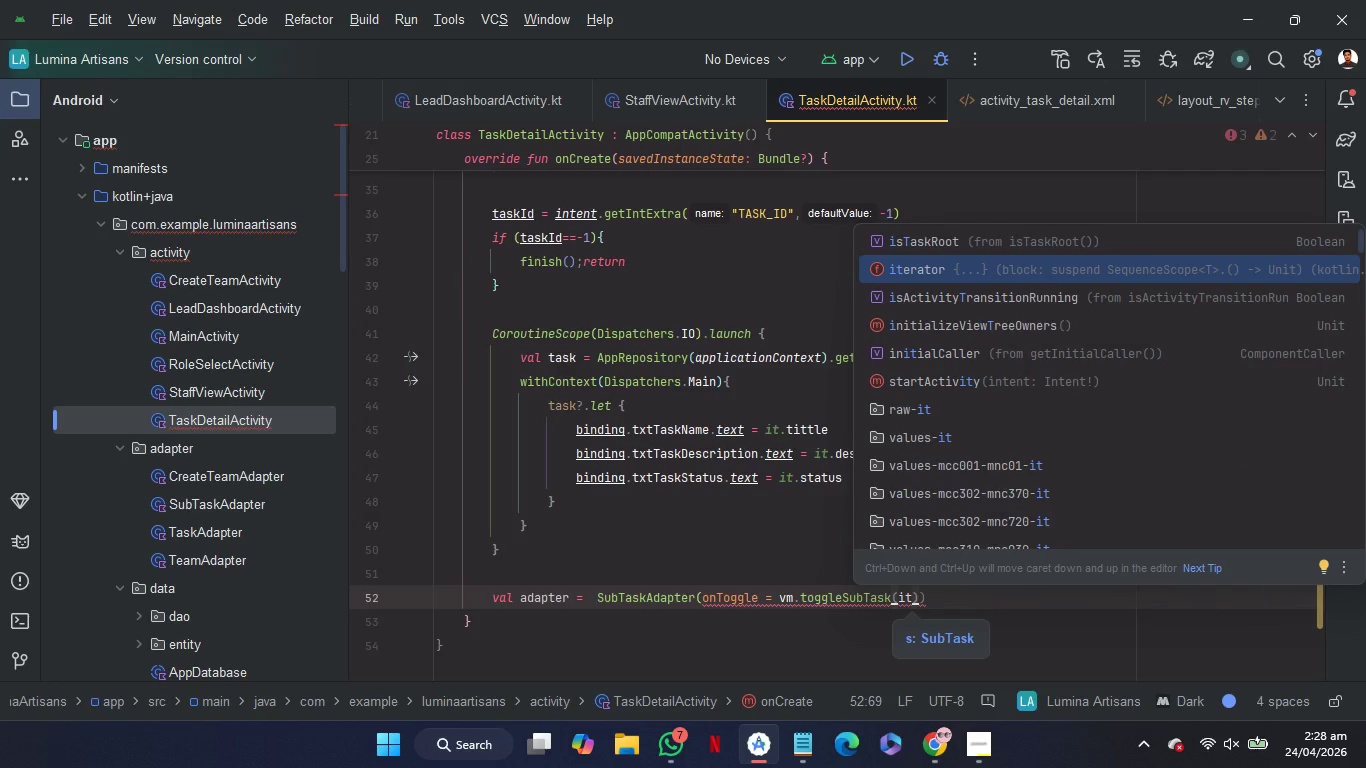 
key(ArrowRight)
 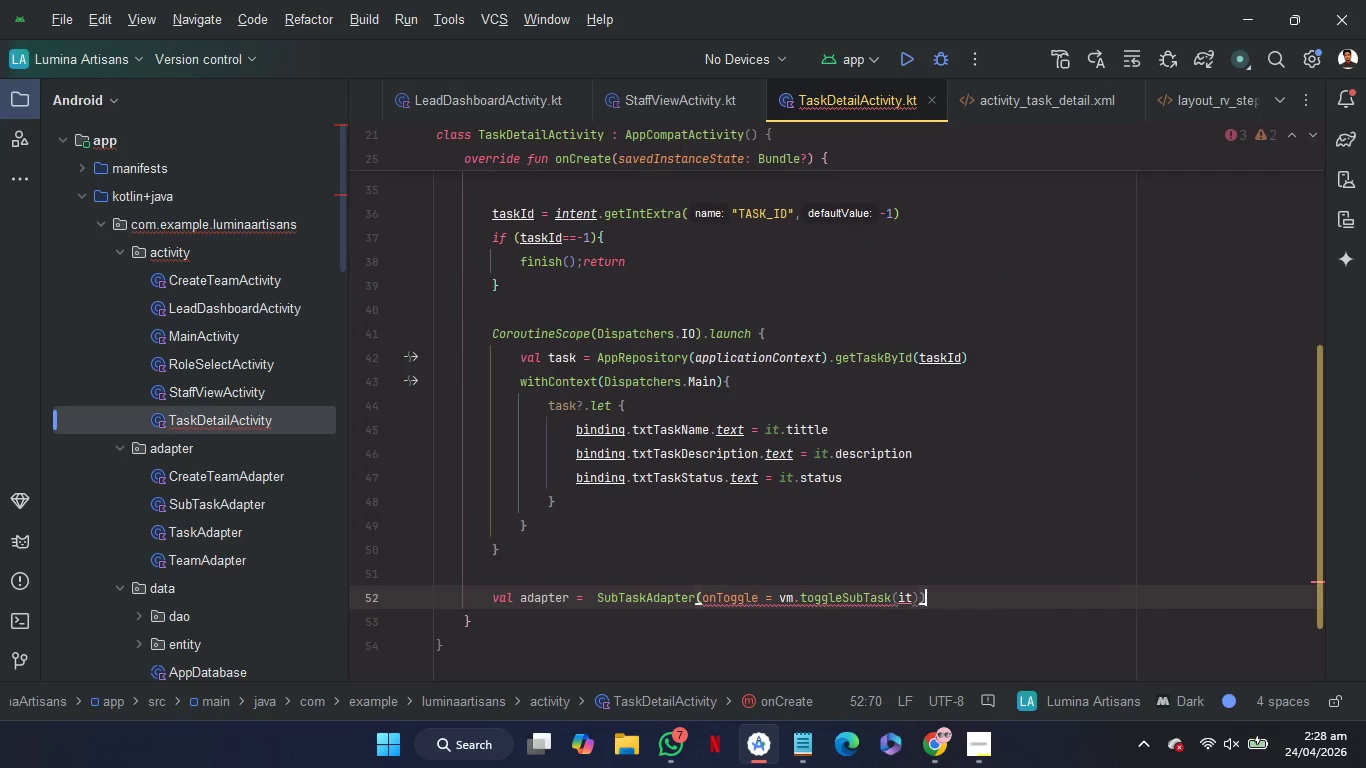 
key(ArrowRight)
 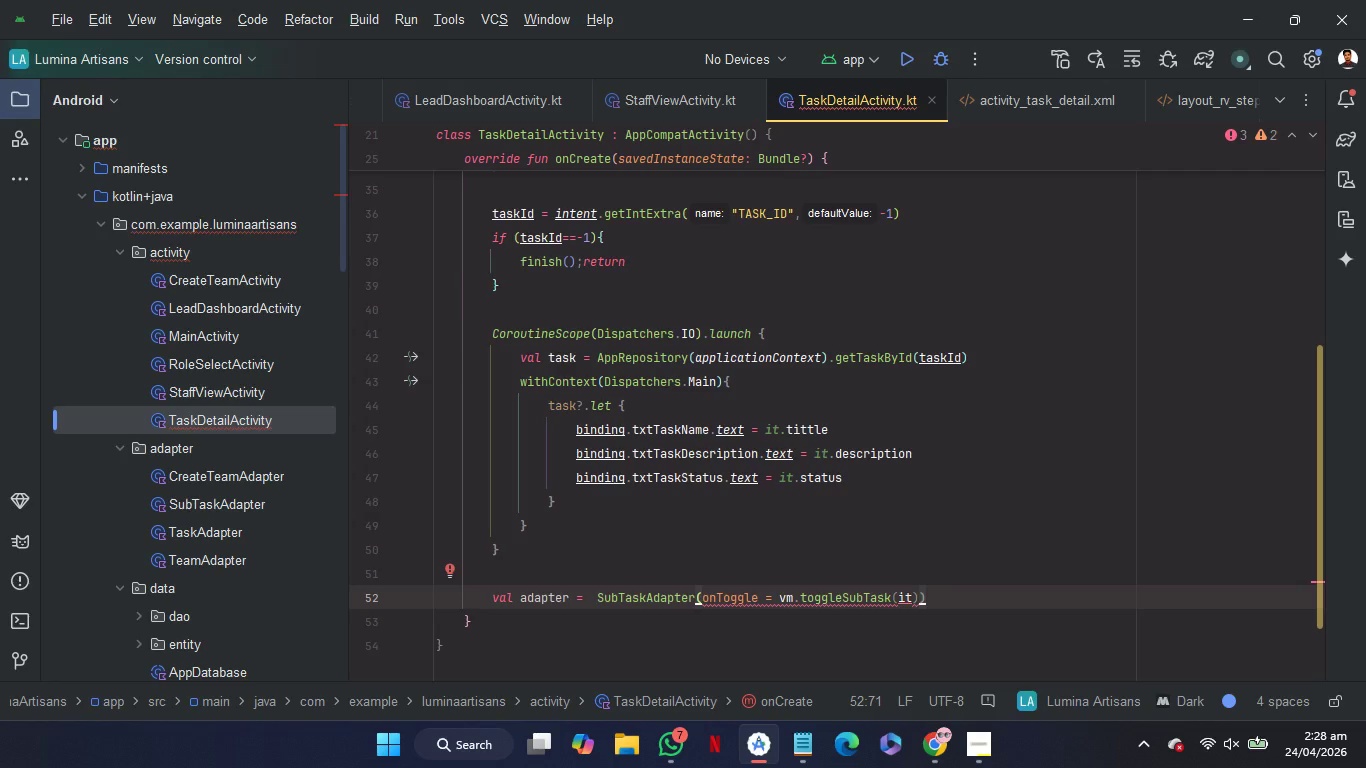 
wait(6.8)
 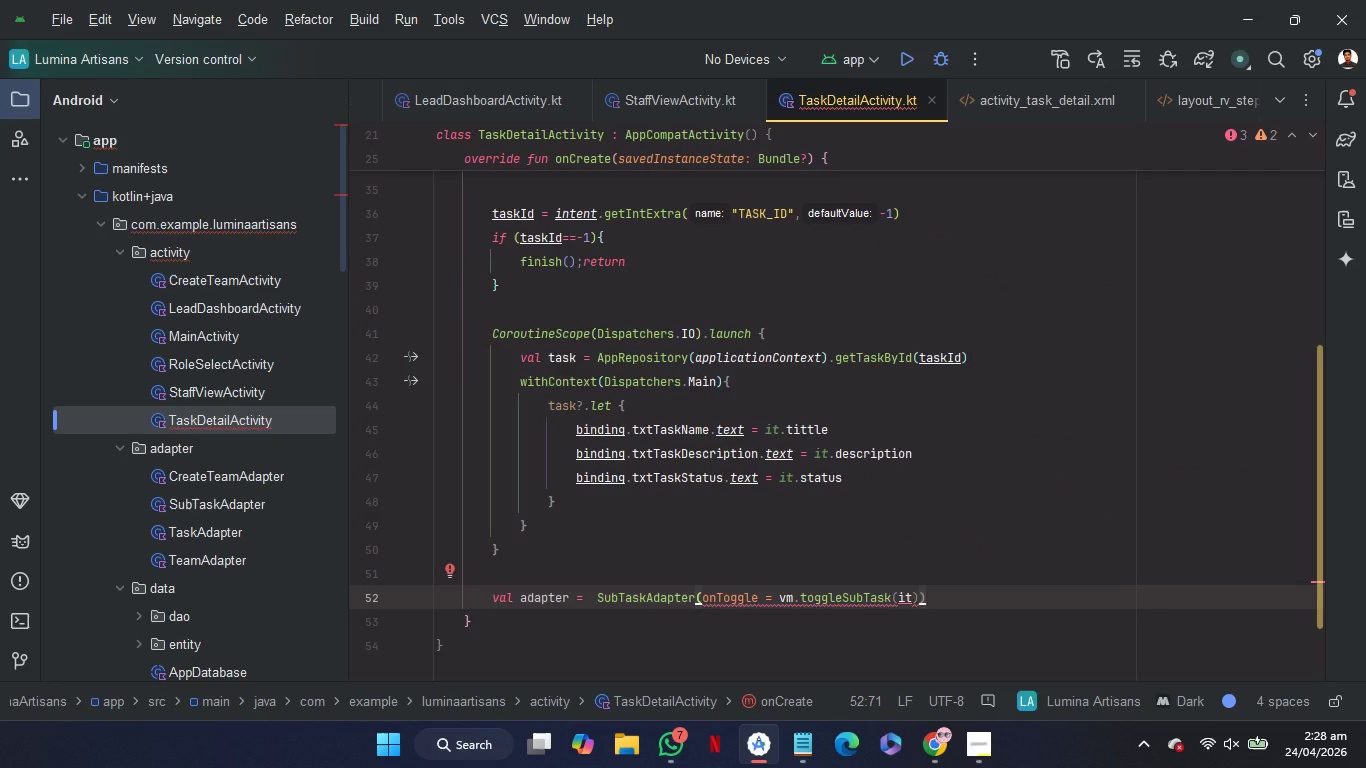 
key(ArrowLeft)
 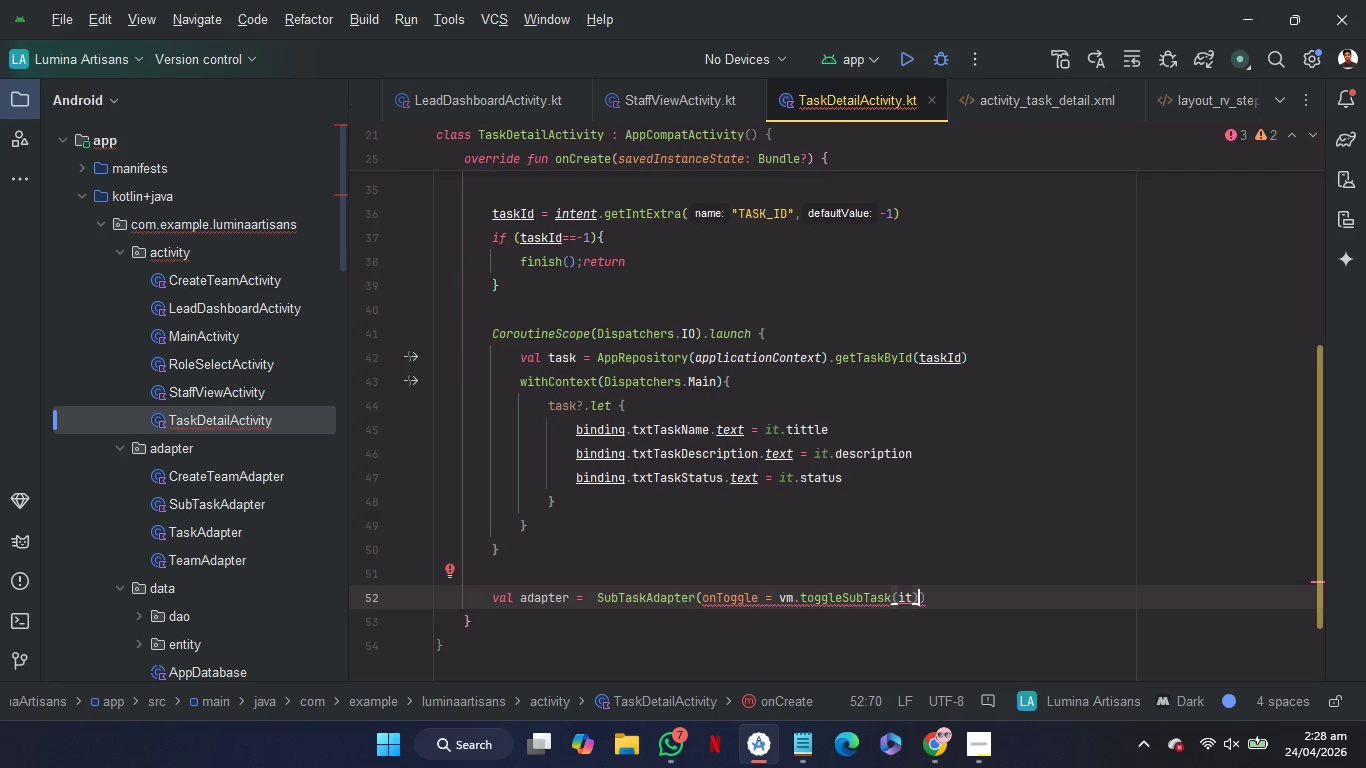 
key(Comma)
 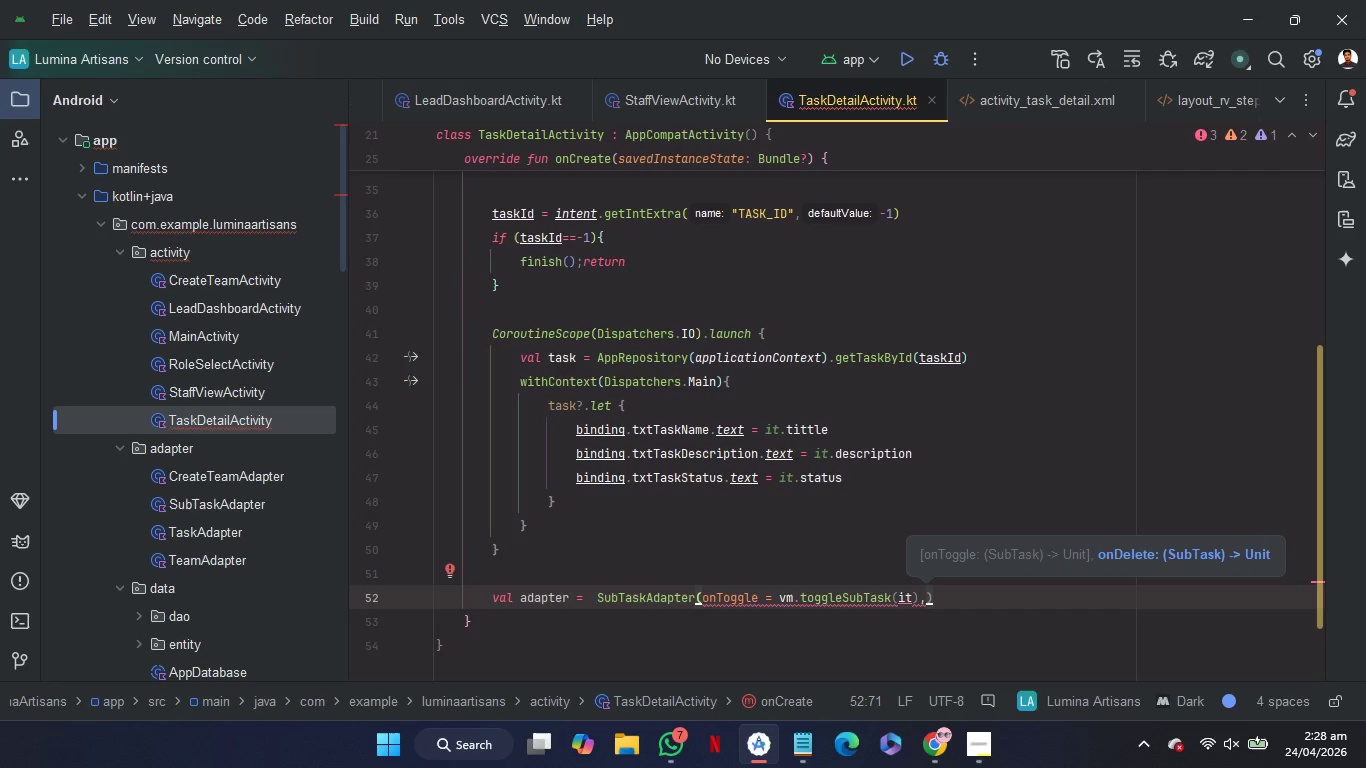 
key(O)
 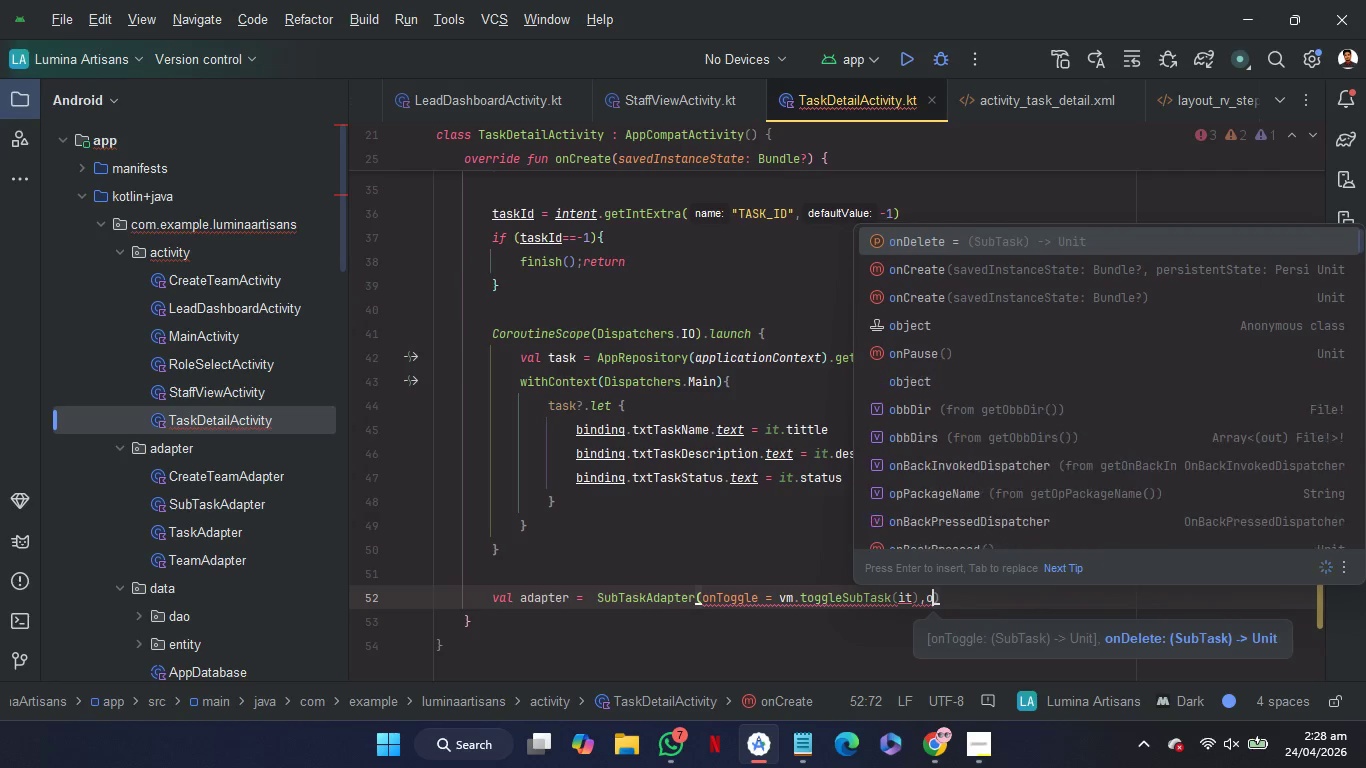 
key(Enter)
 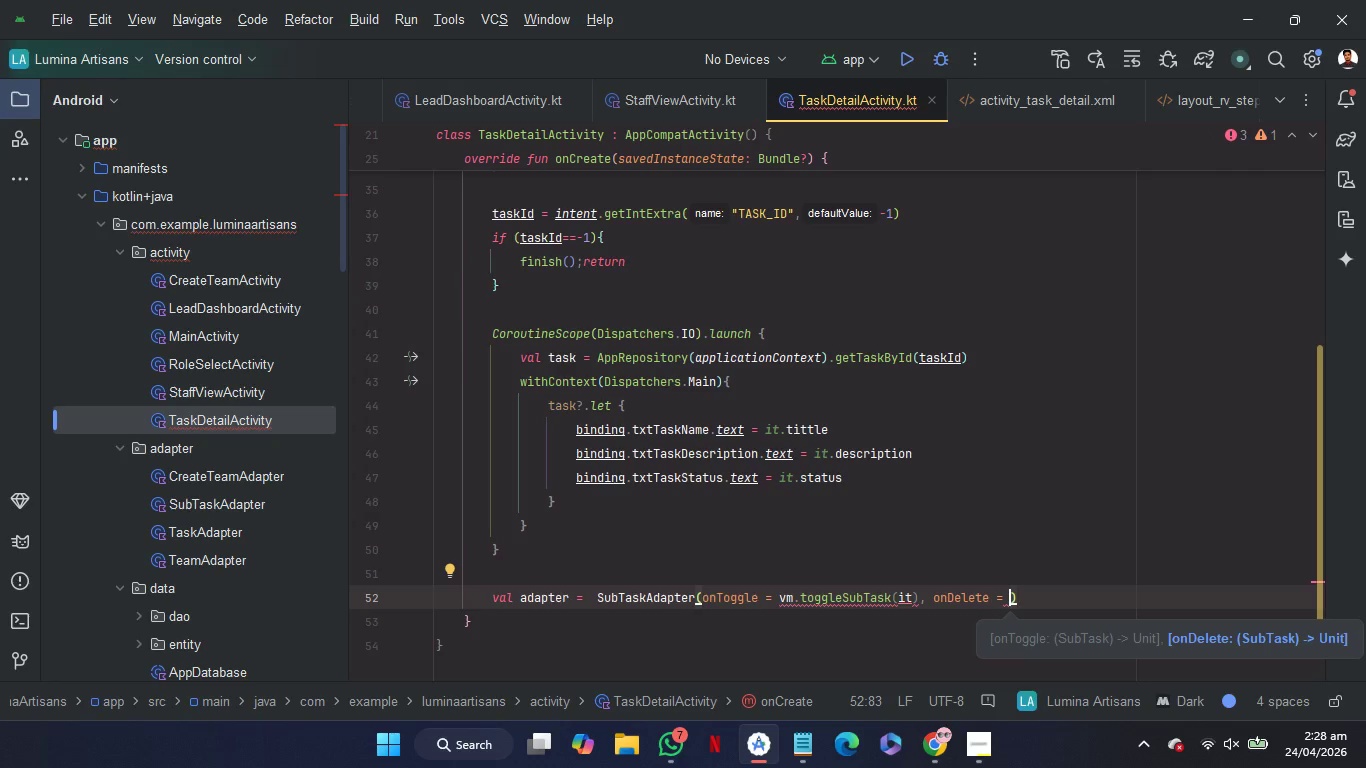 
type(vm.)
 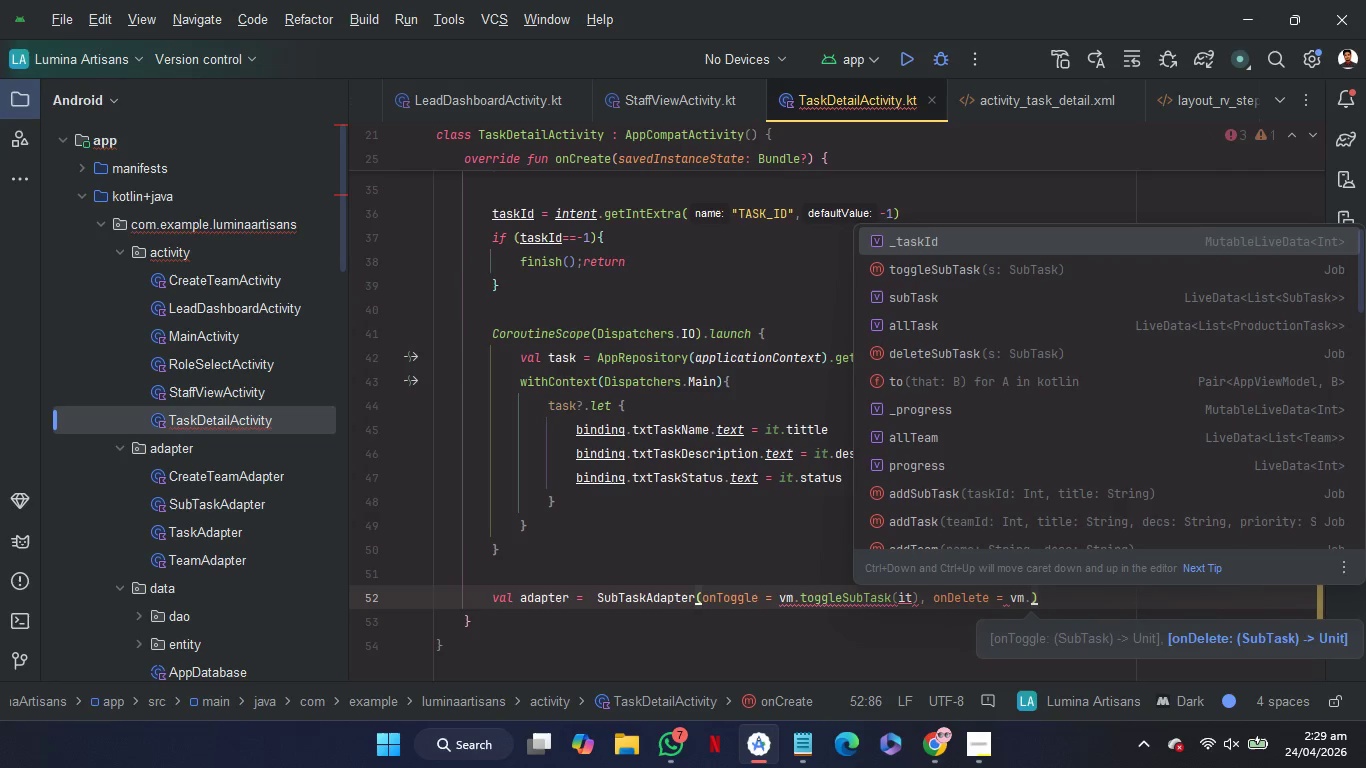 
wait(5.33)
 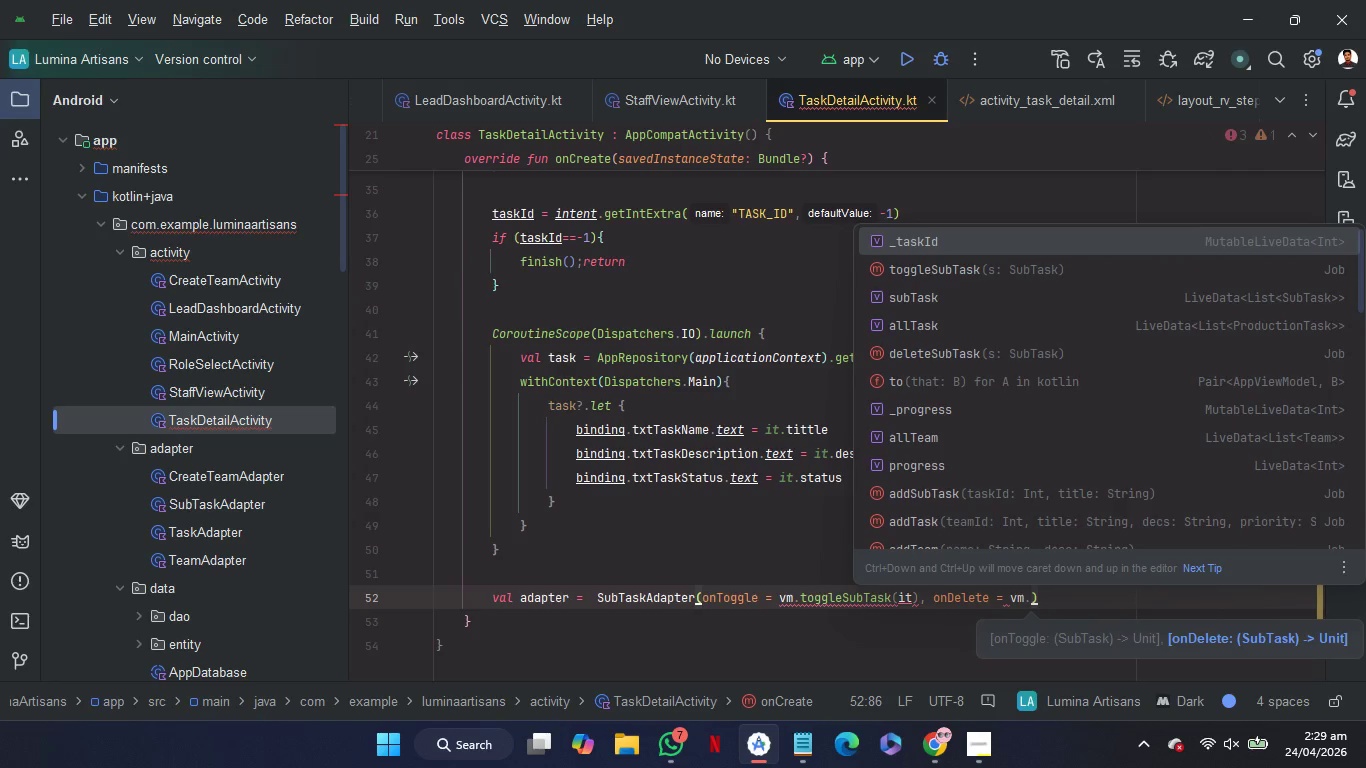 
key(D)
 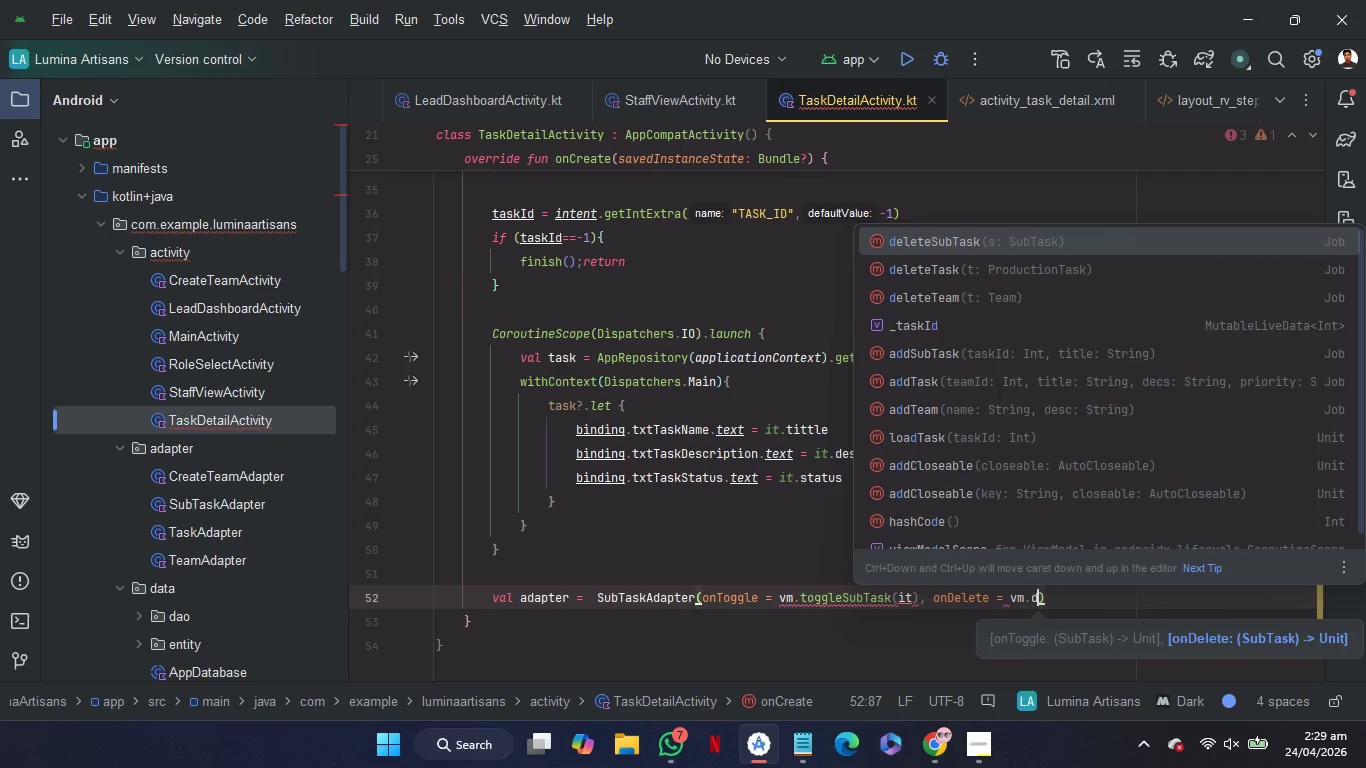 
key(Enter)
 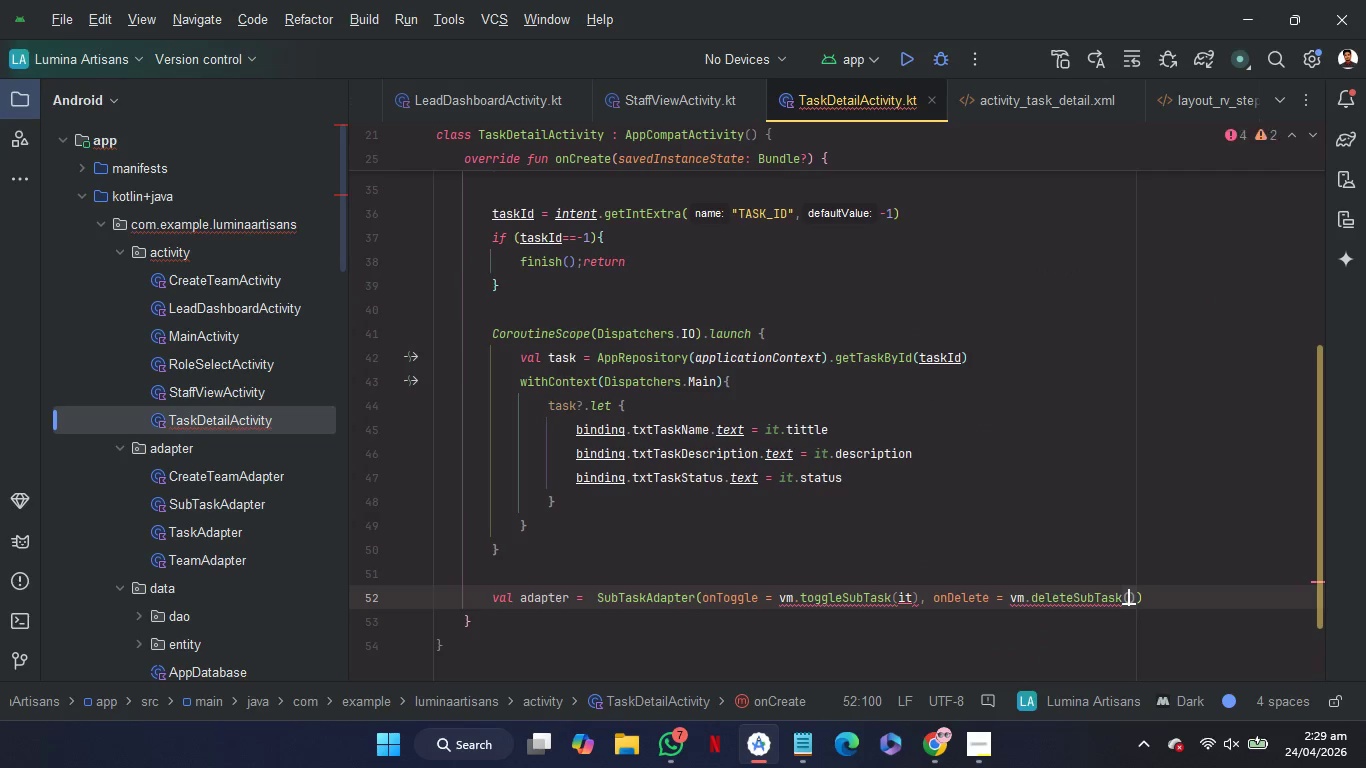 
type(it)
 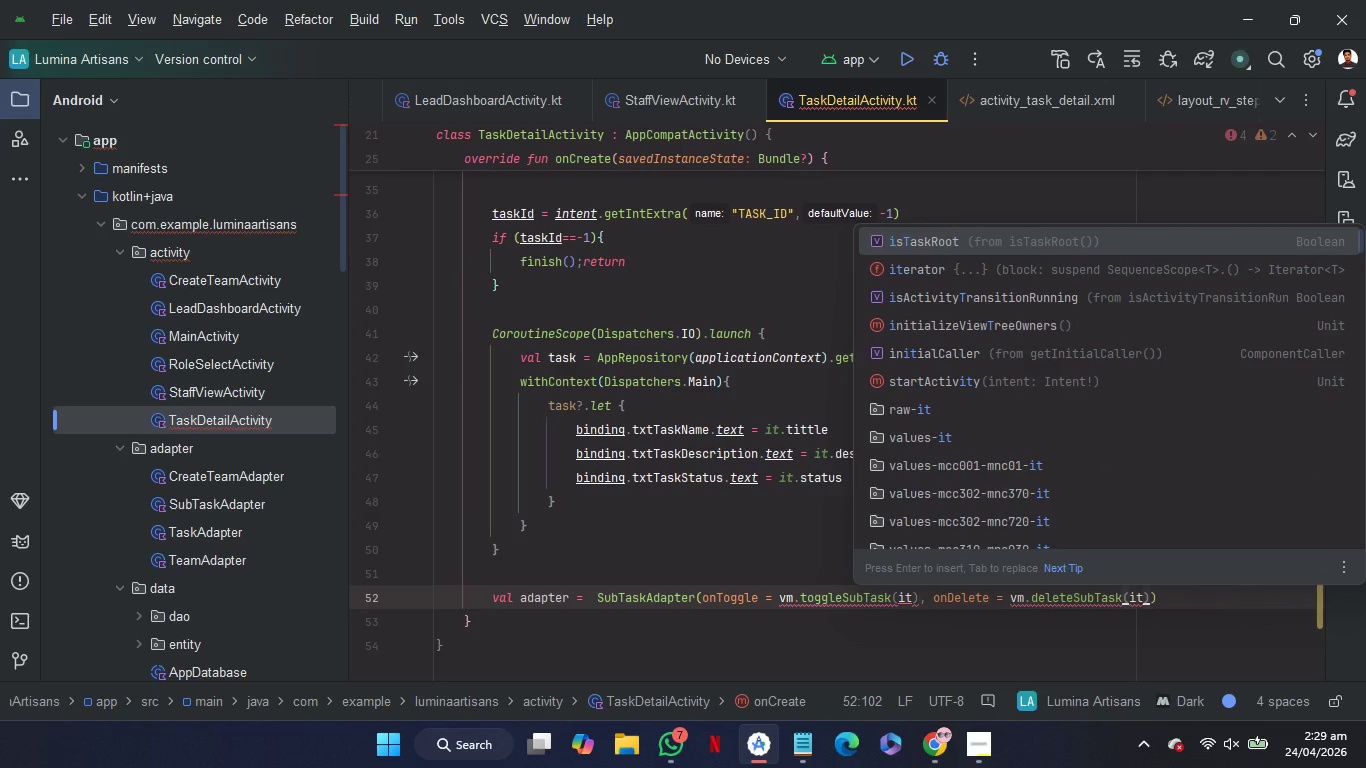 
wait(7.75)
 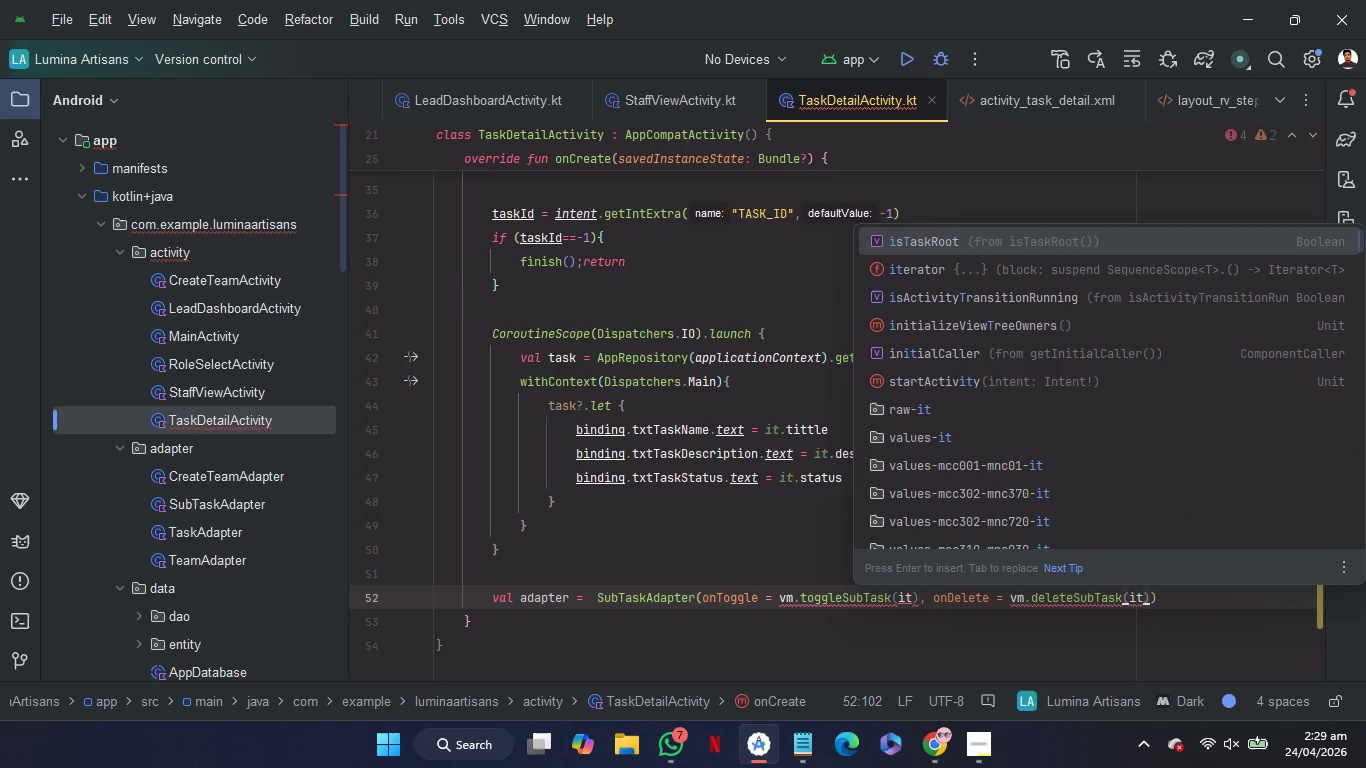 
key(ArrowRight)
 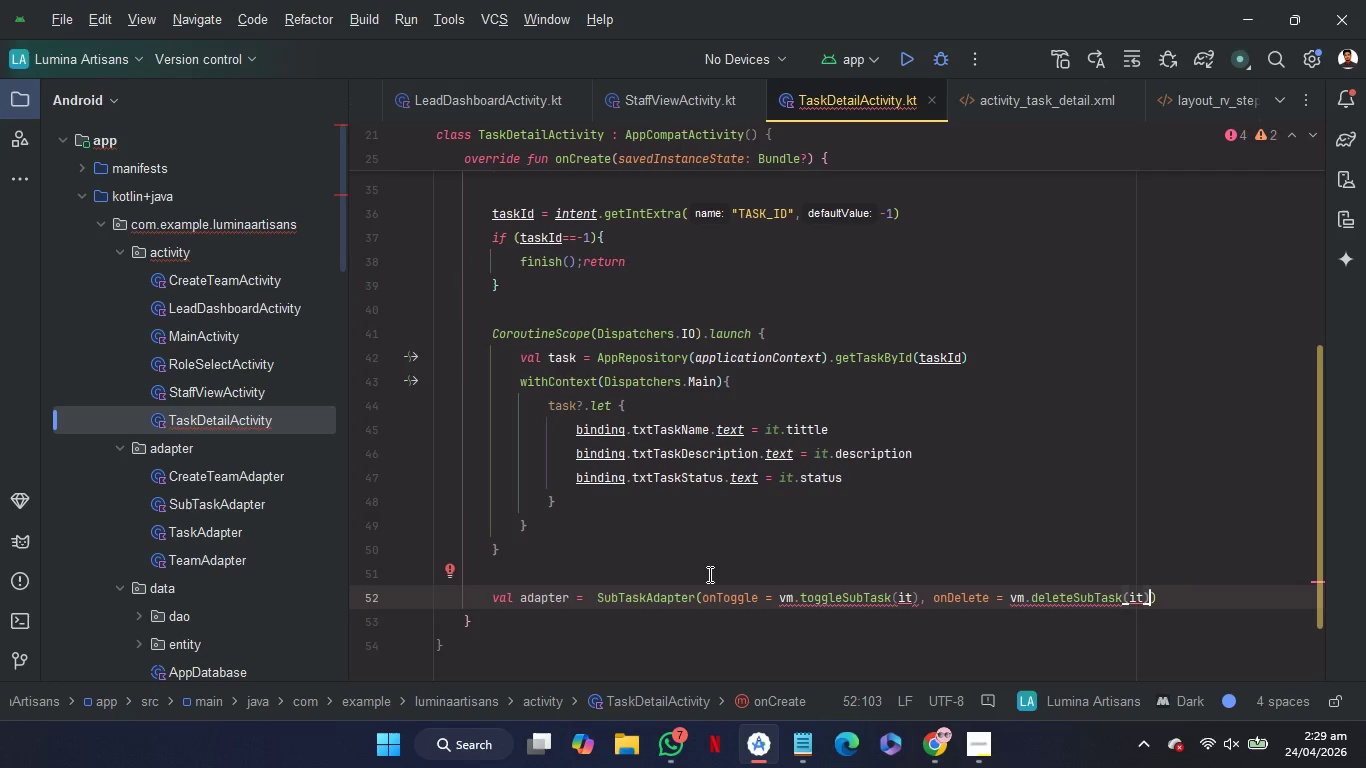 
wait(7.45)
 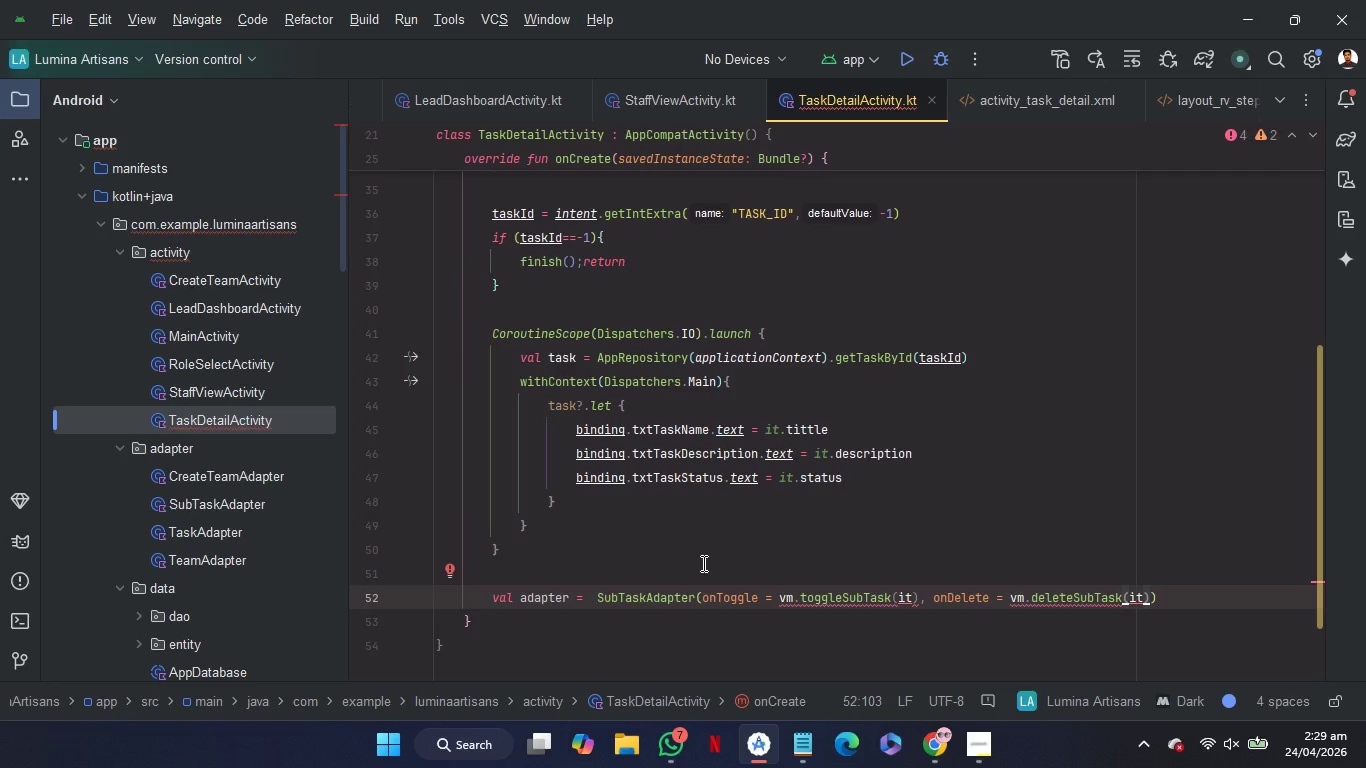 
left_click([708, 575])
 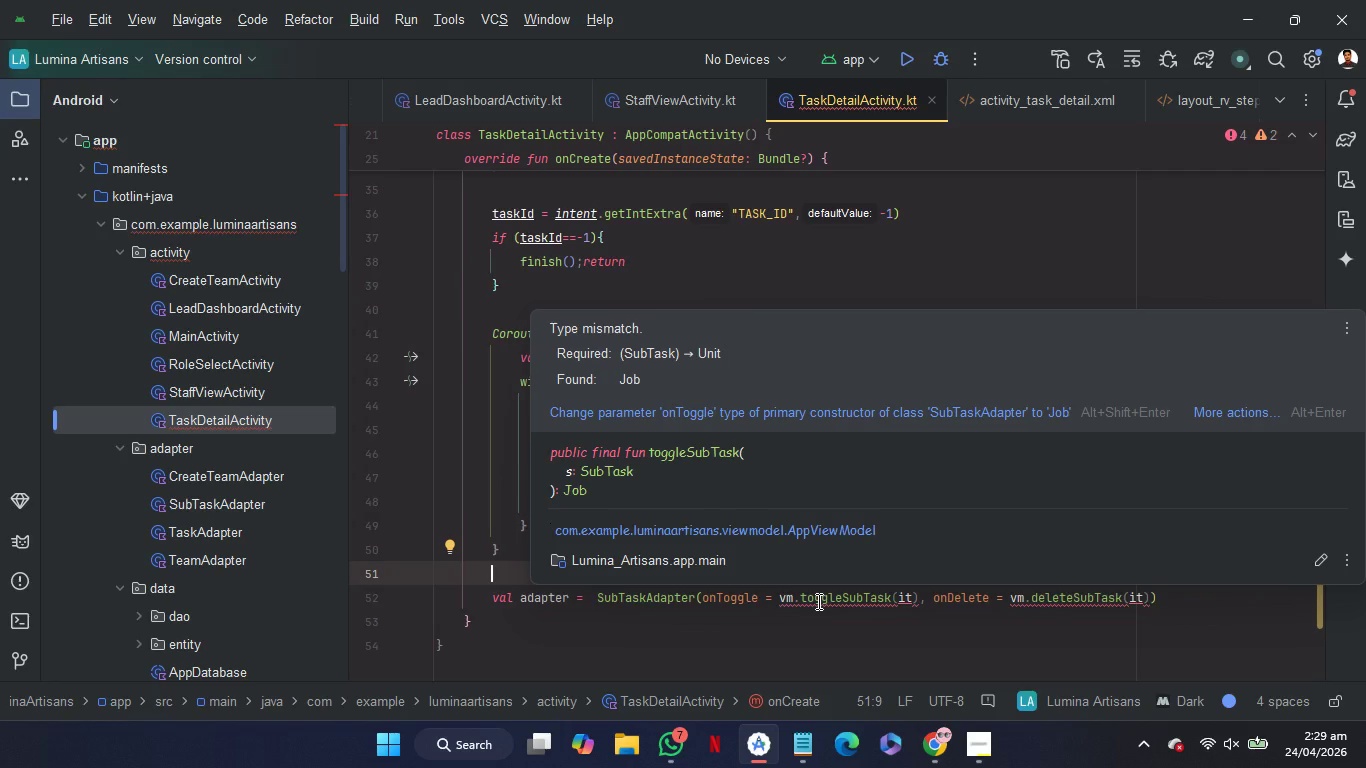 
wait(13.55)
 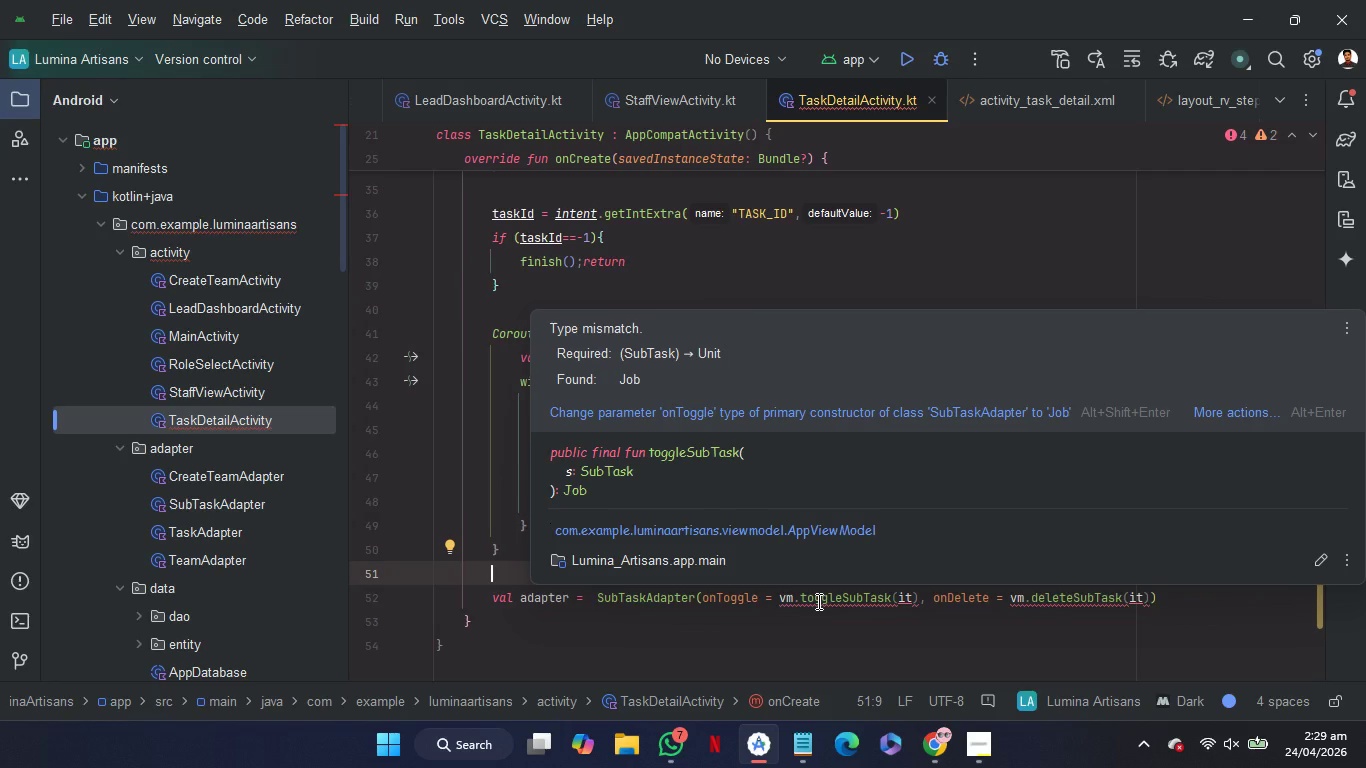 
hold_key(key=ControlRight, duration=1.61)
left_click([633, 601])
 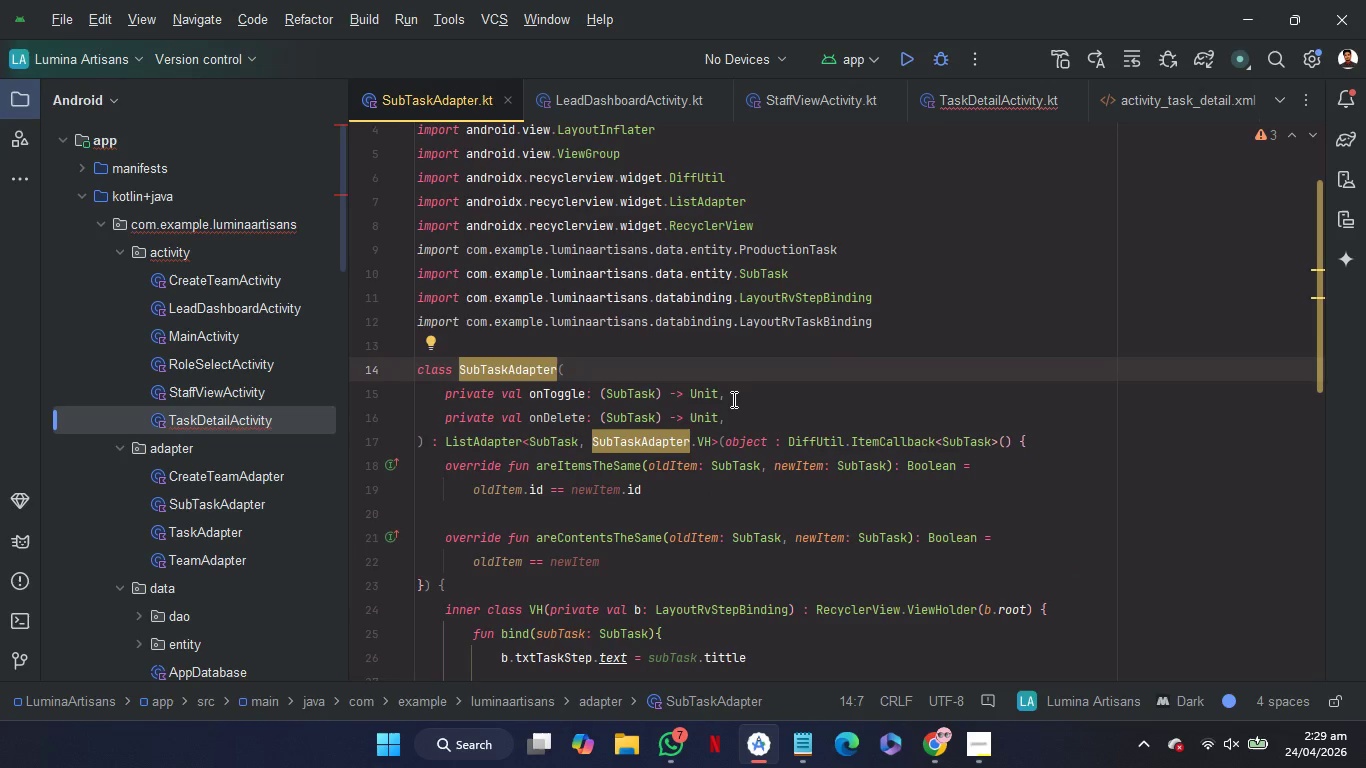 
wait(5.89)
 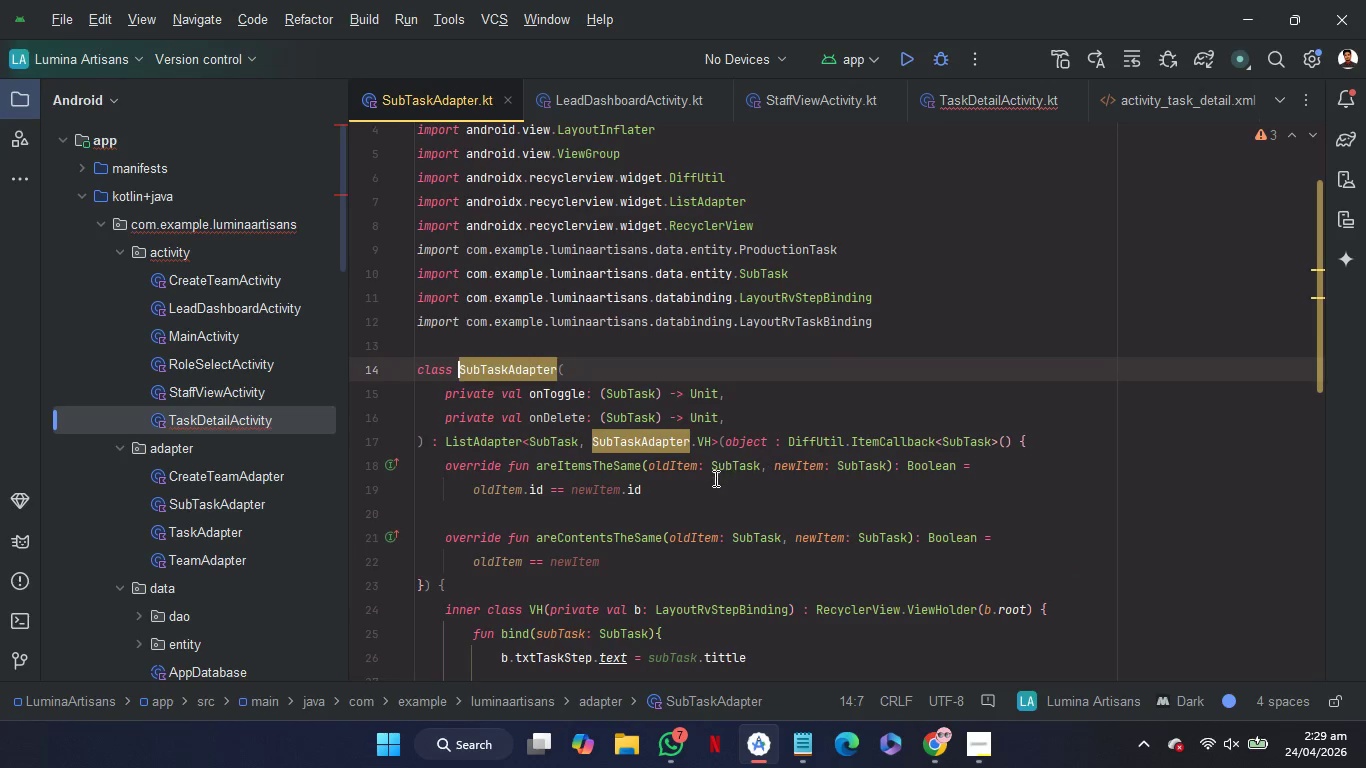 
left_click([751, 408])
 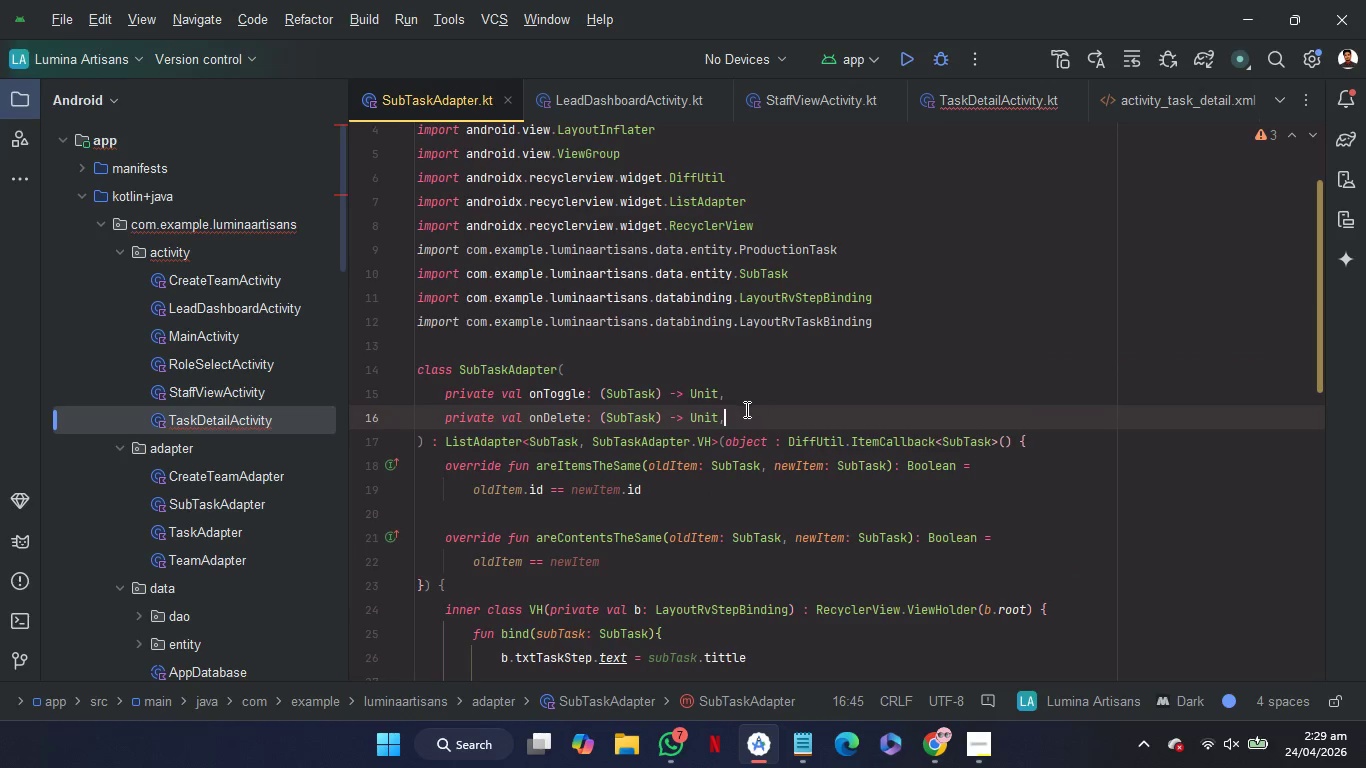 
mouse_move([675, 392])
 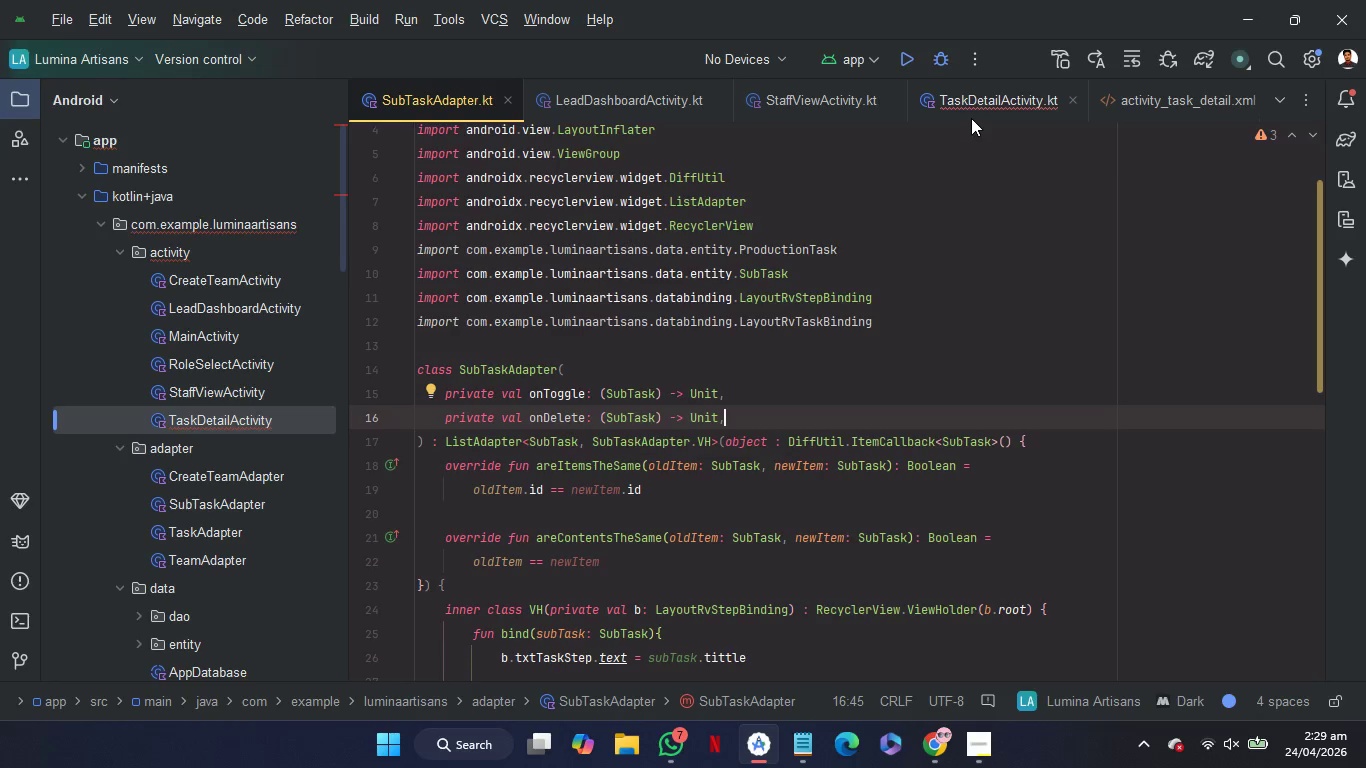 
left_click([971, 118])
 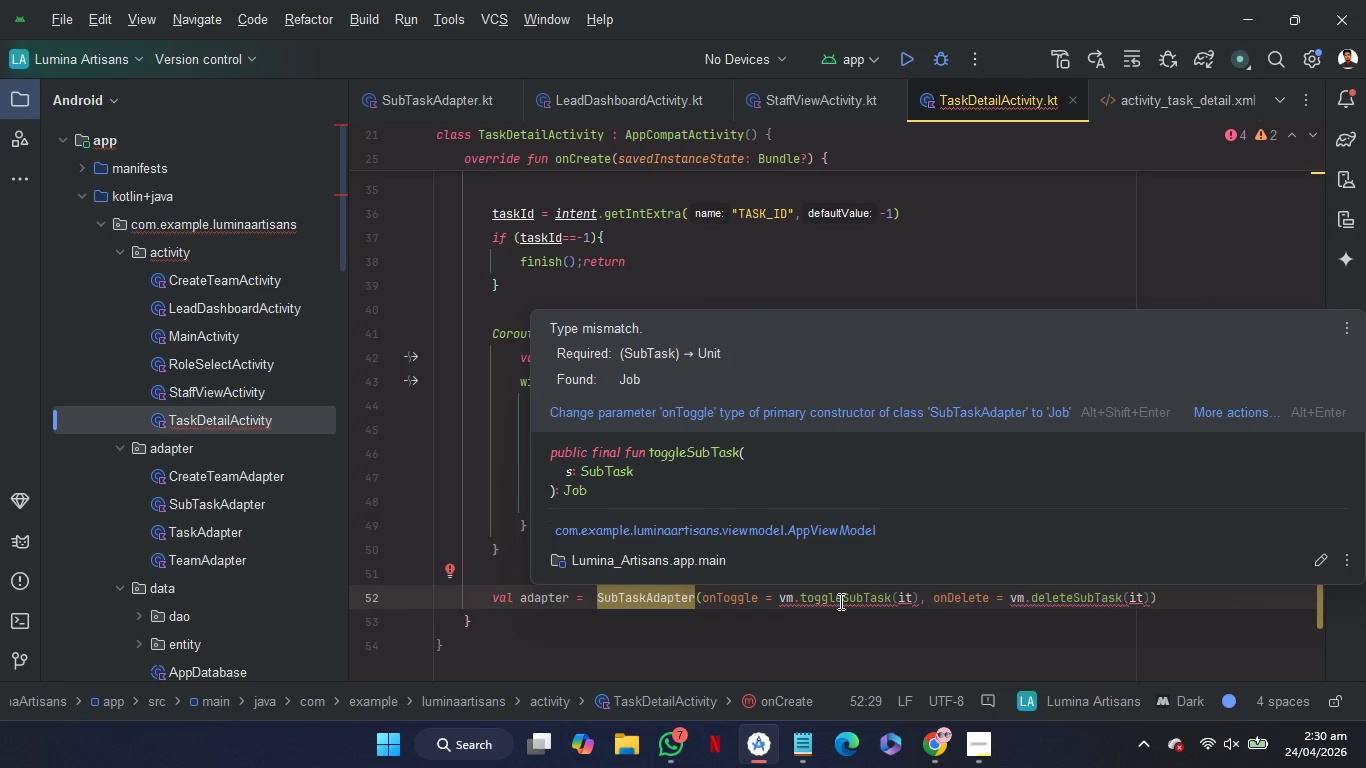 
wait(20.56)
 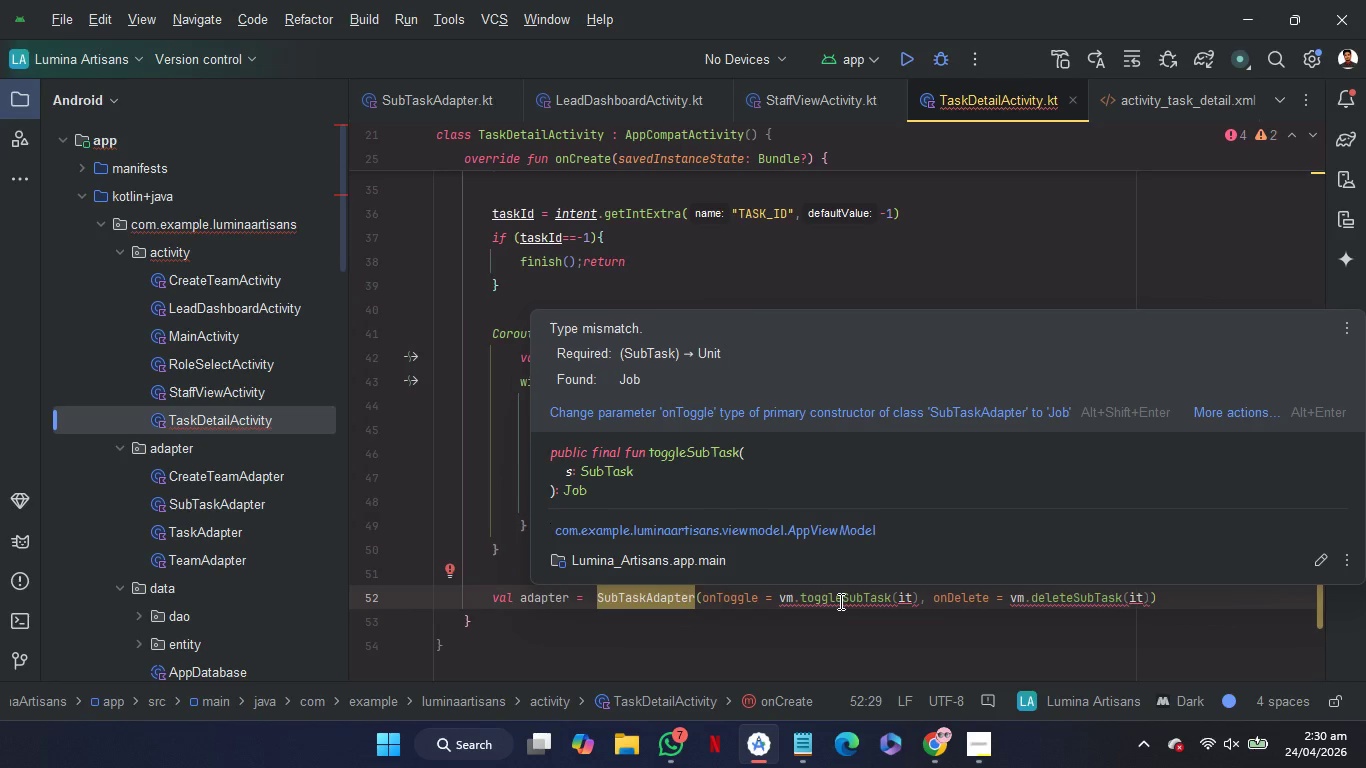 
left_click_drag(start_coordinate=[919, 597], to_coordinate=[780, 604])
 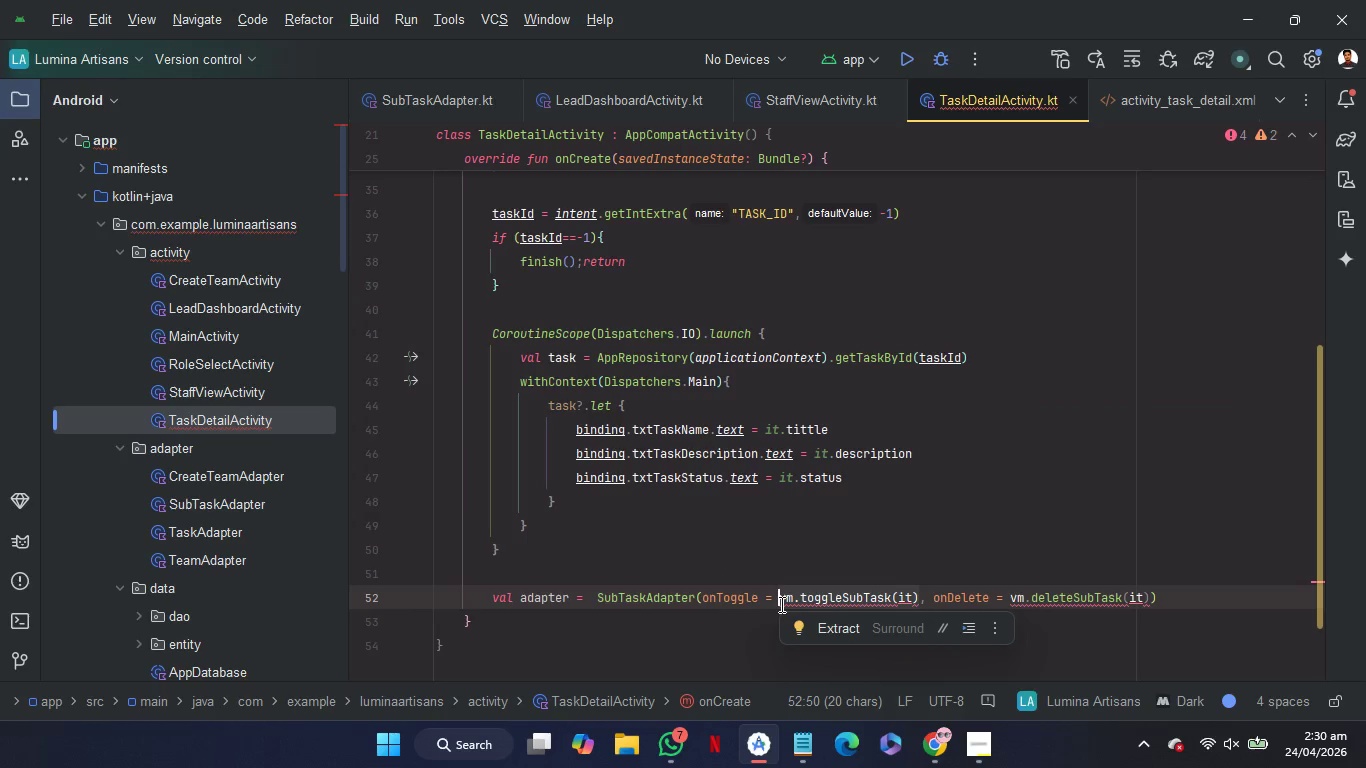 
key(Shift+BracketLeft)
 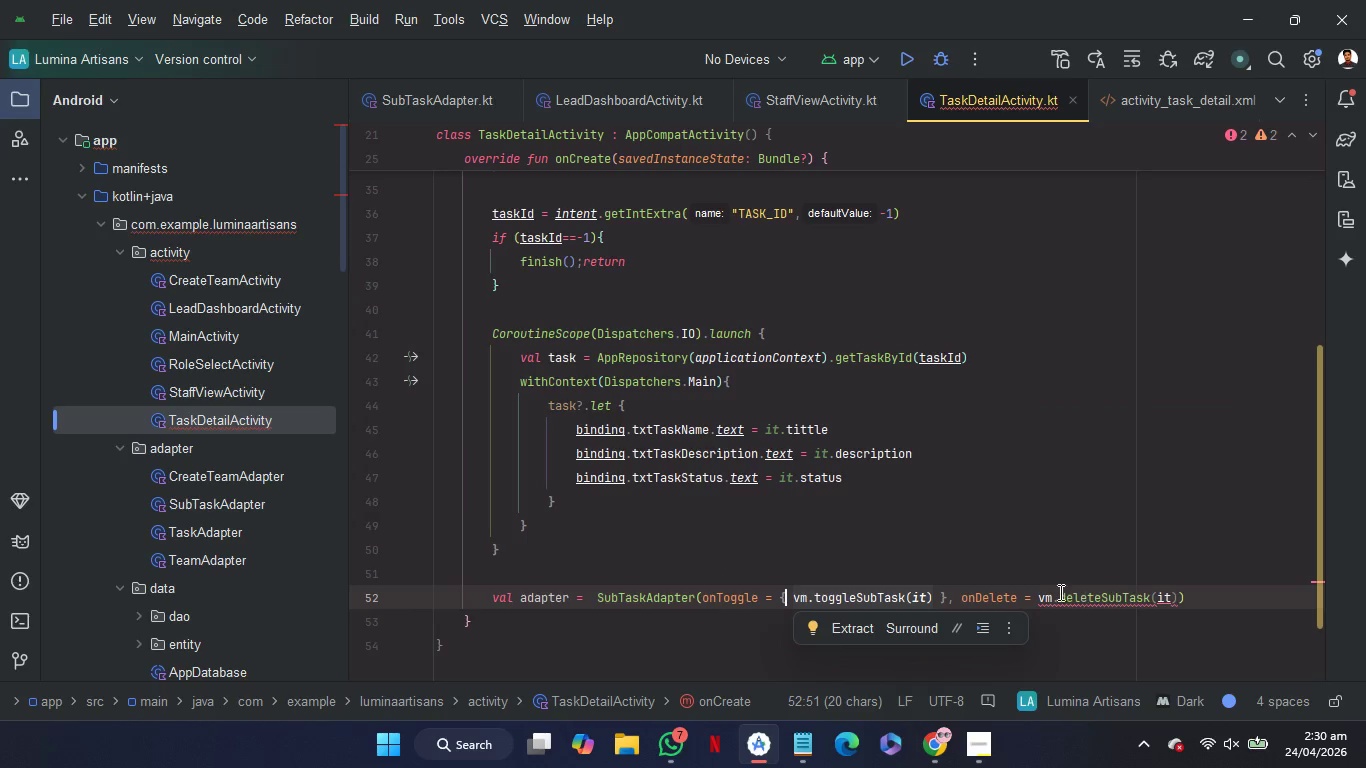 
left_click([1043, 596])
 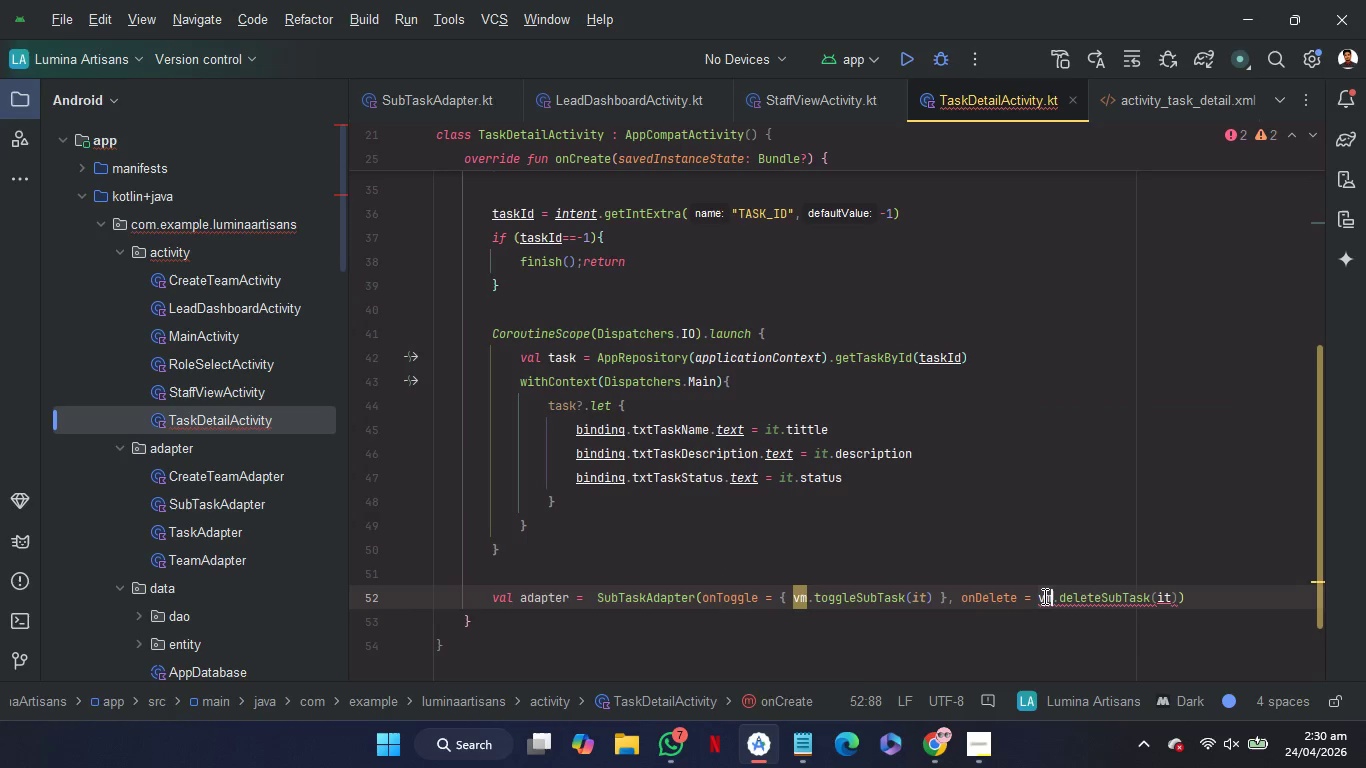 
left_click_drag(start_coordinate=[1043, 596], to_coordinate=[1171, 600])
 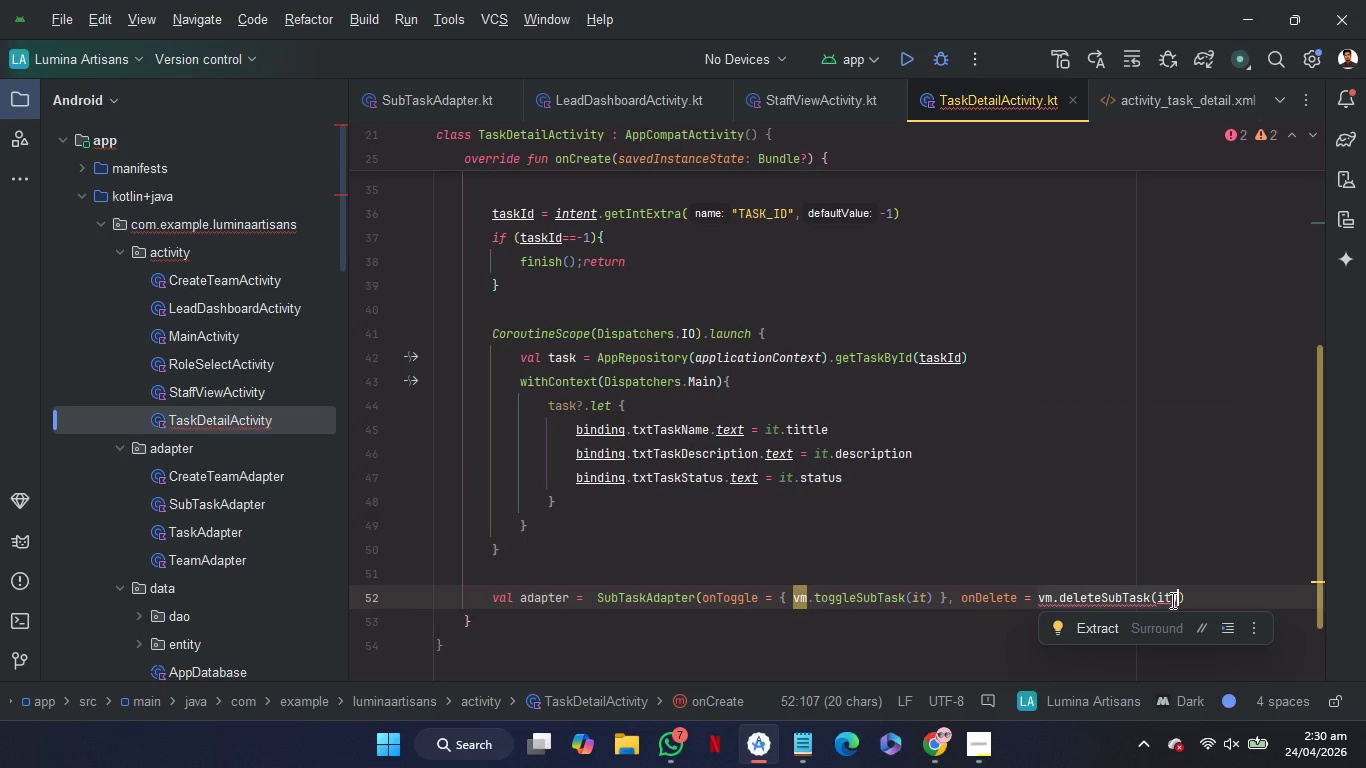 
key(Shift+BracketLeft)
 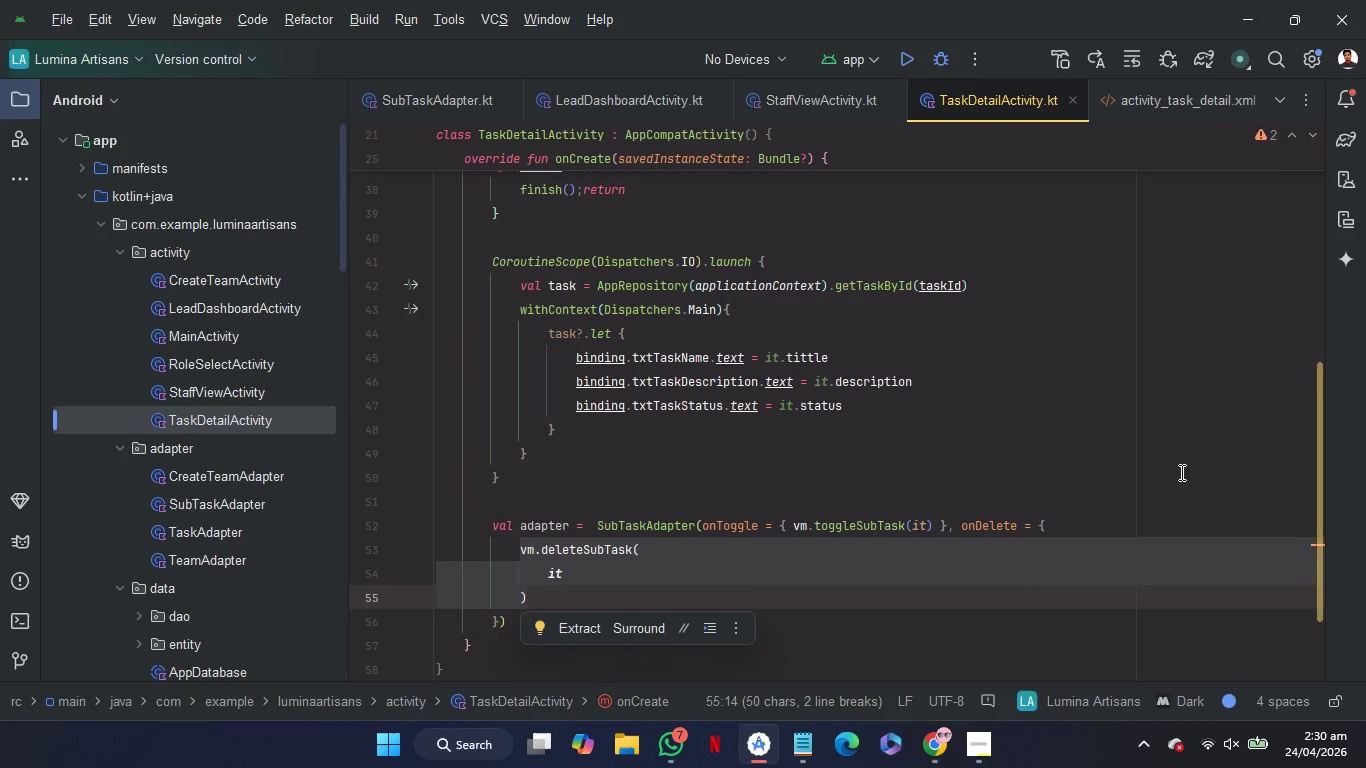 
left_click([954, 427])
 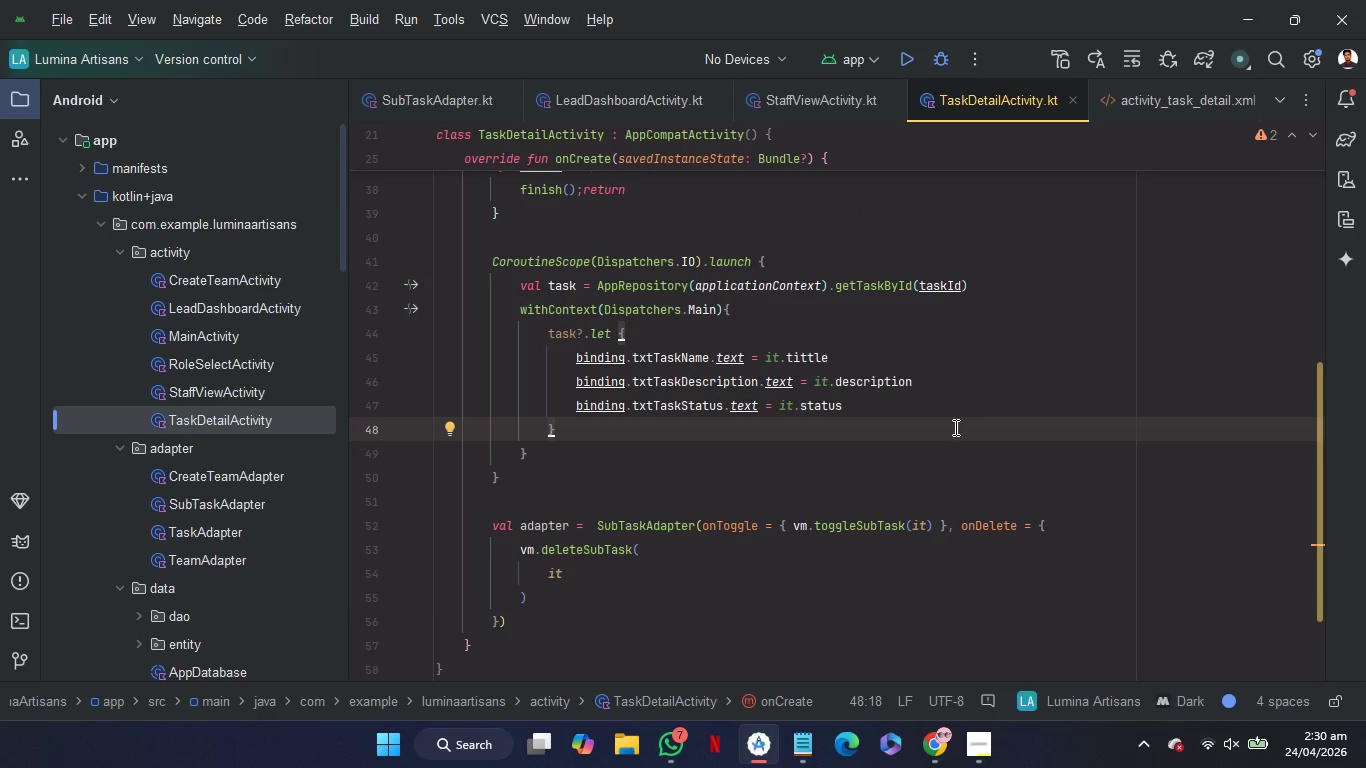 
key(Alt+Control+L)
 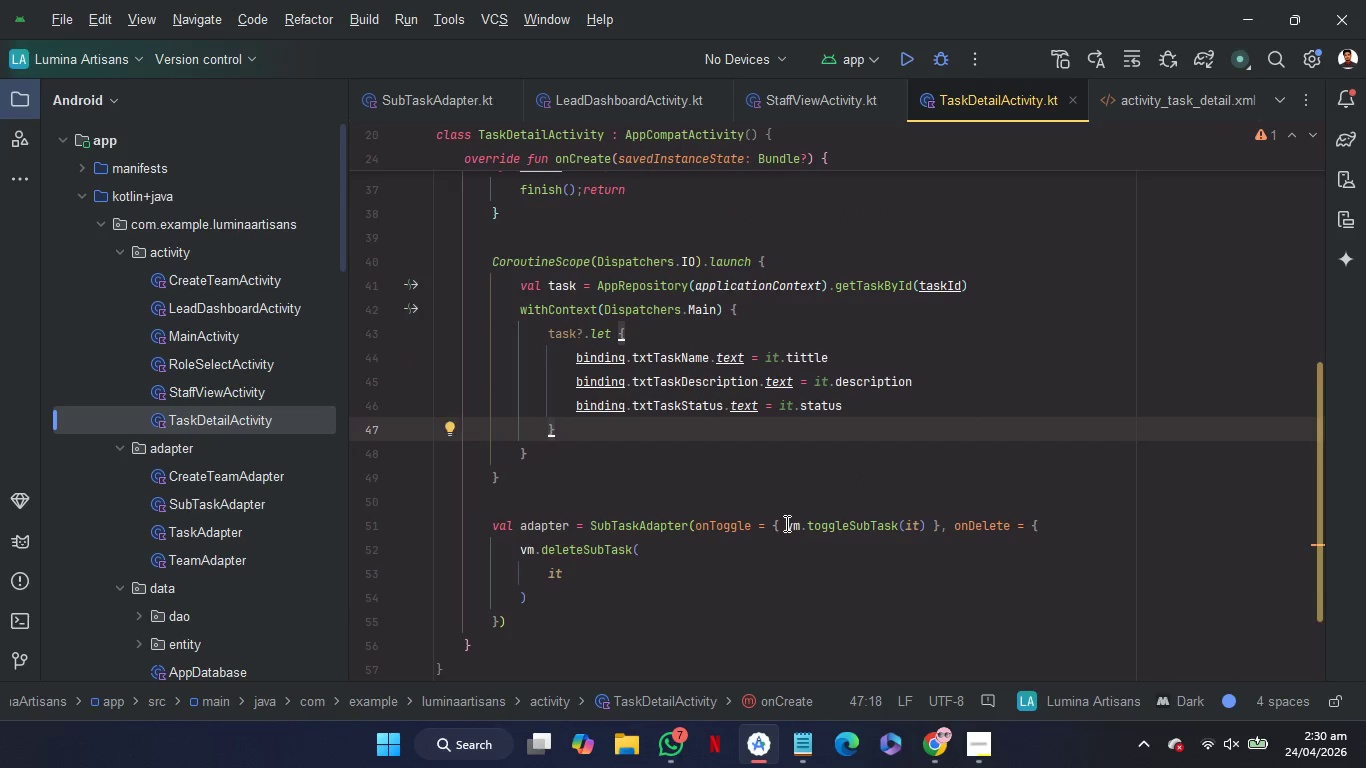 
left_click([770, 528])
 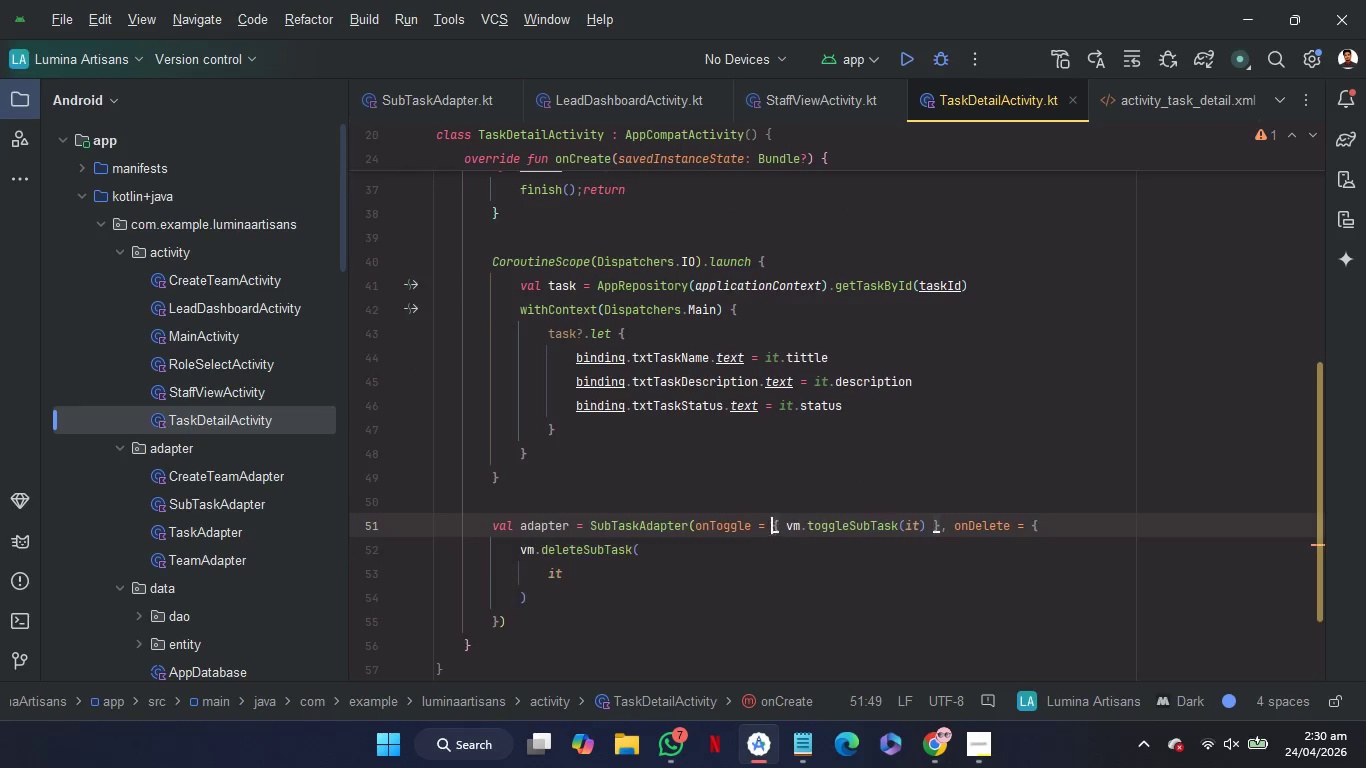 
key(Enter)
 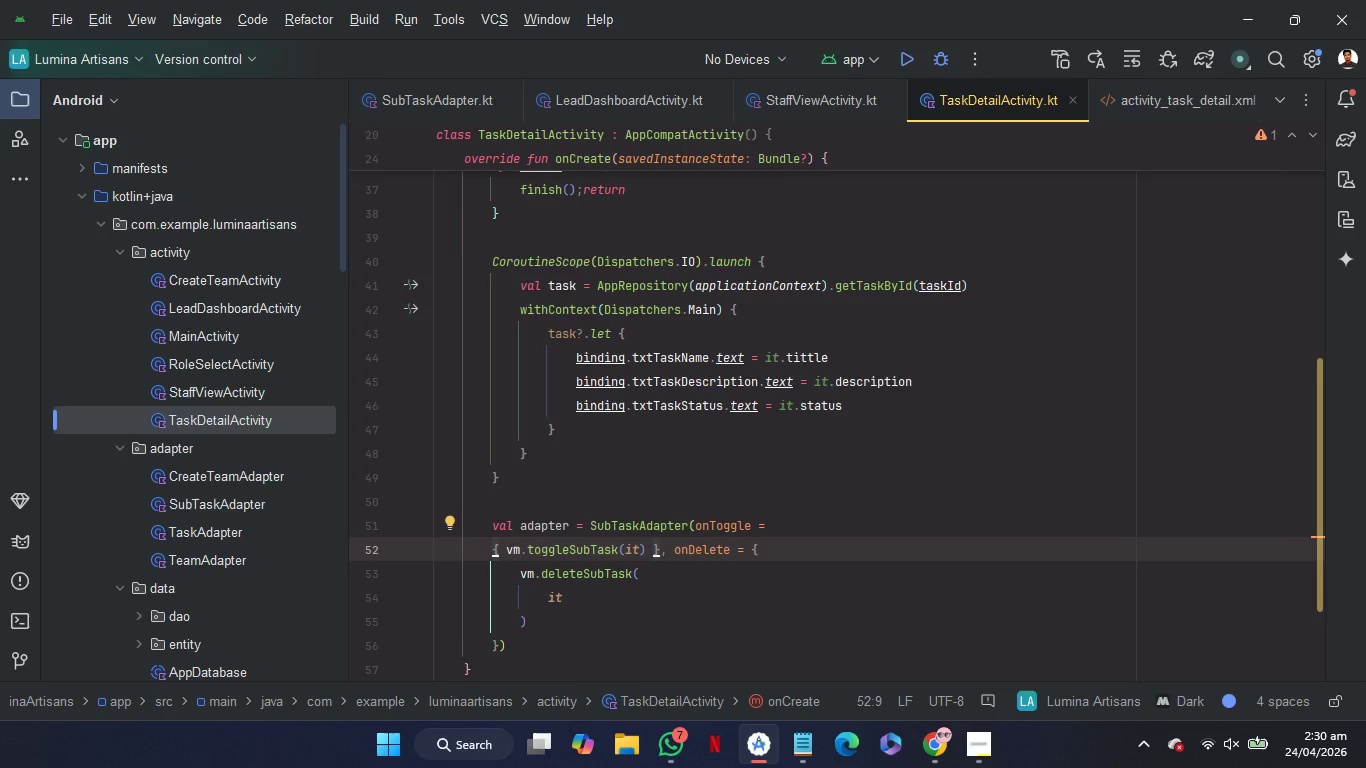 
hold_key(key=ArrowRight, duration=1.5)
 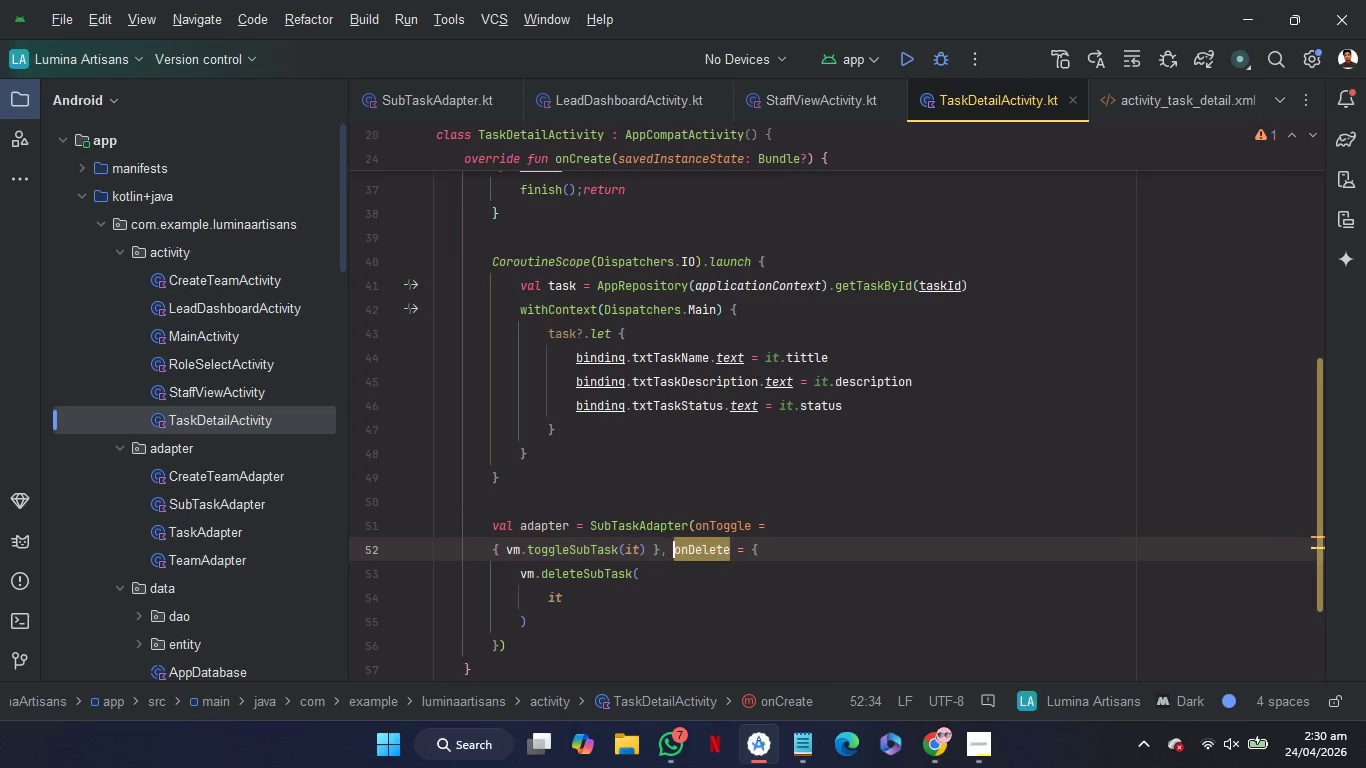 
key(ArrowRight)
 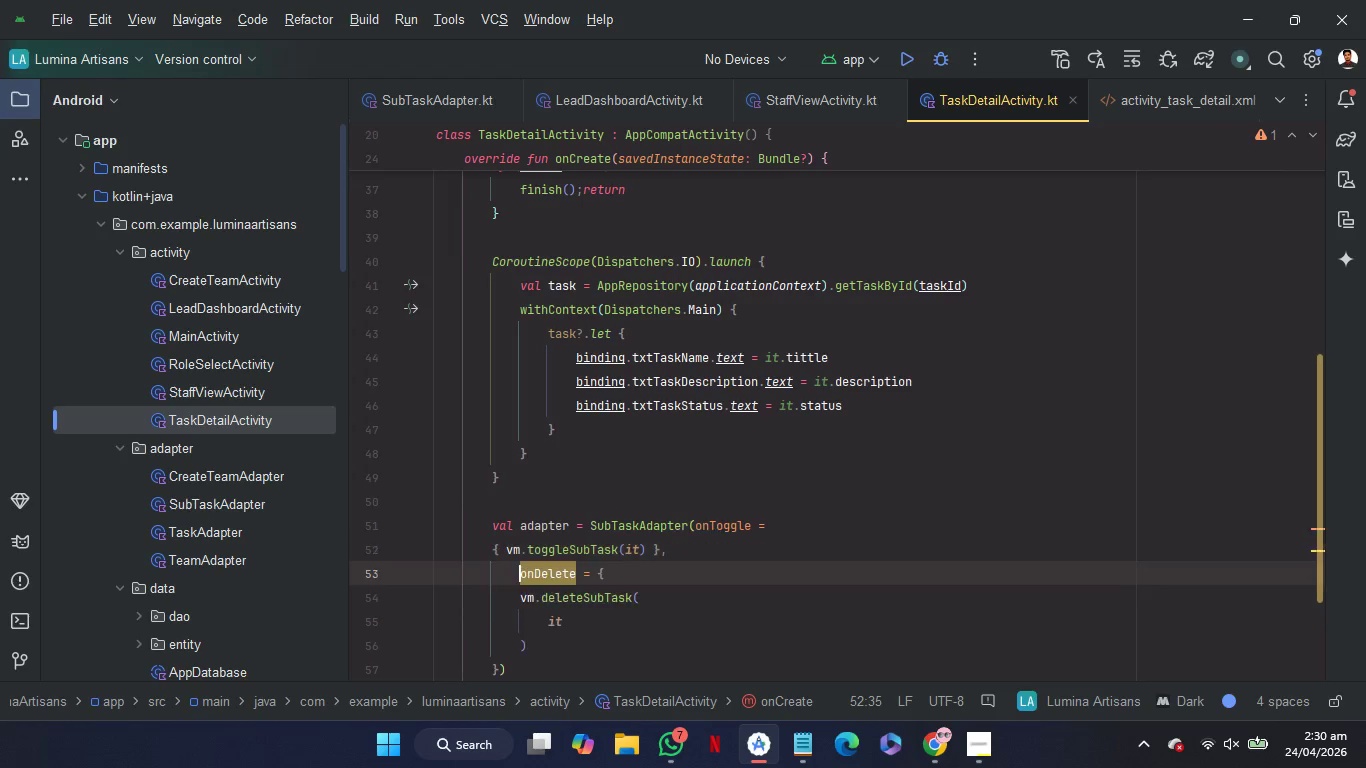 
key(Enter)
 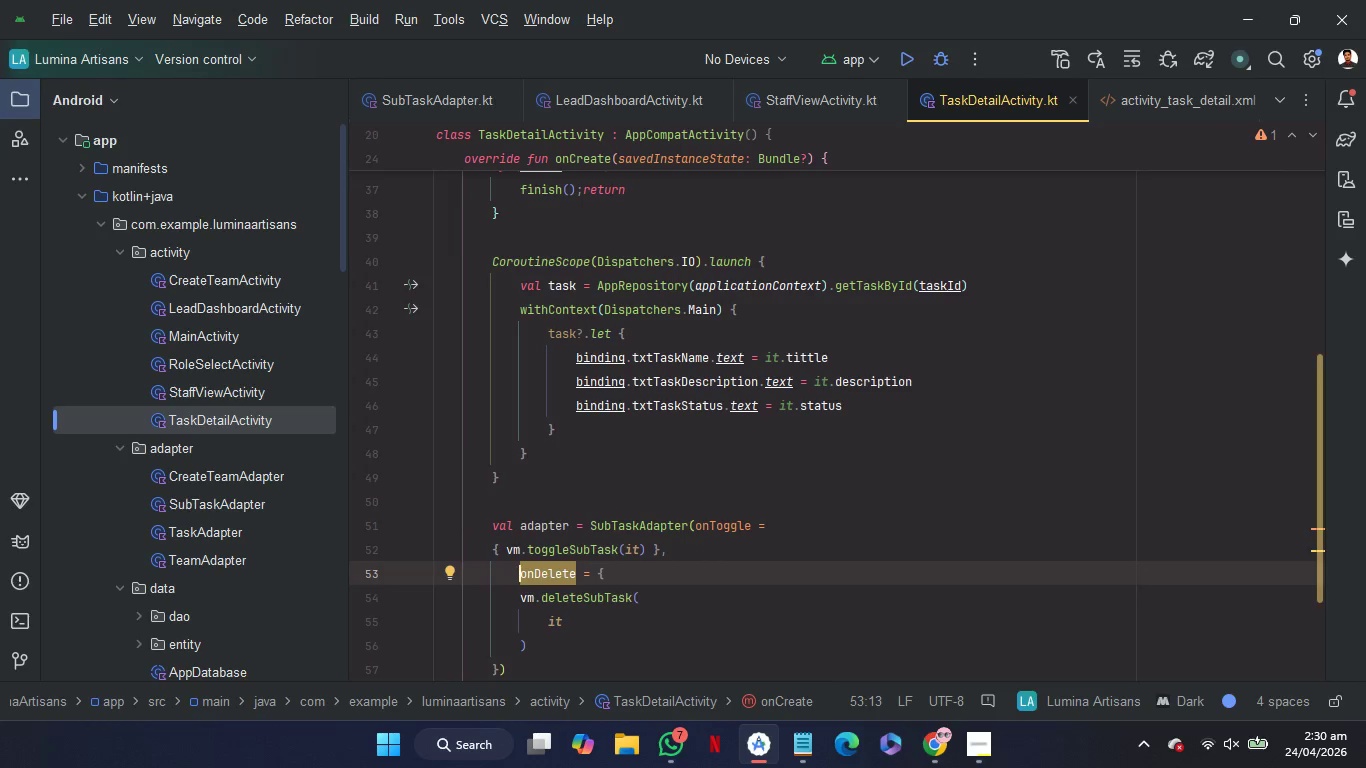 
key(ArrowDown)
 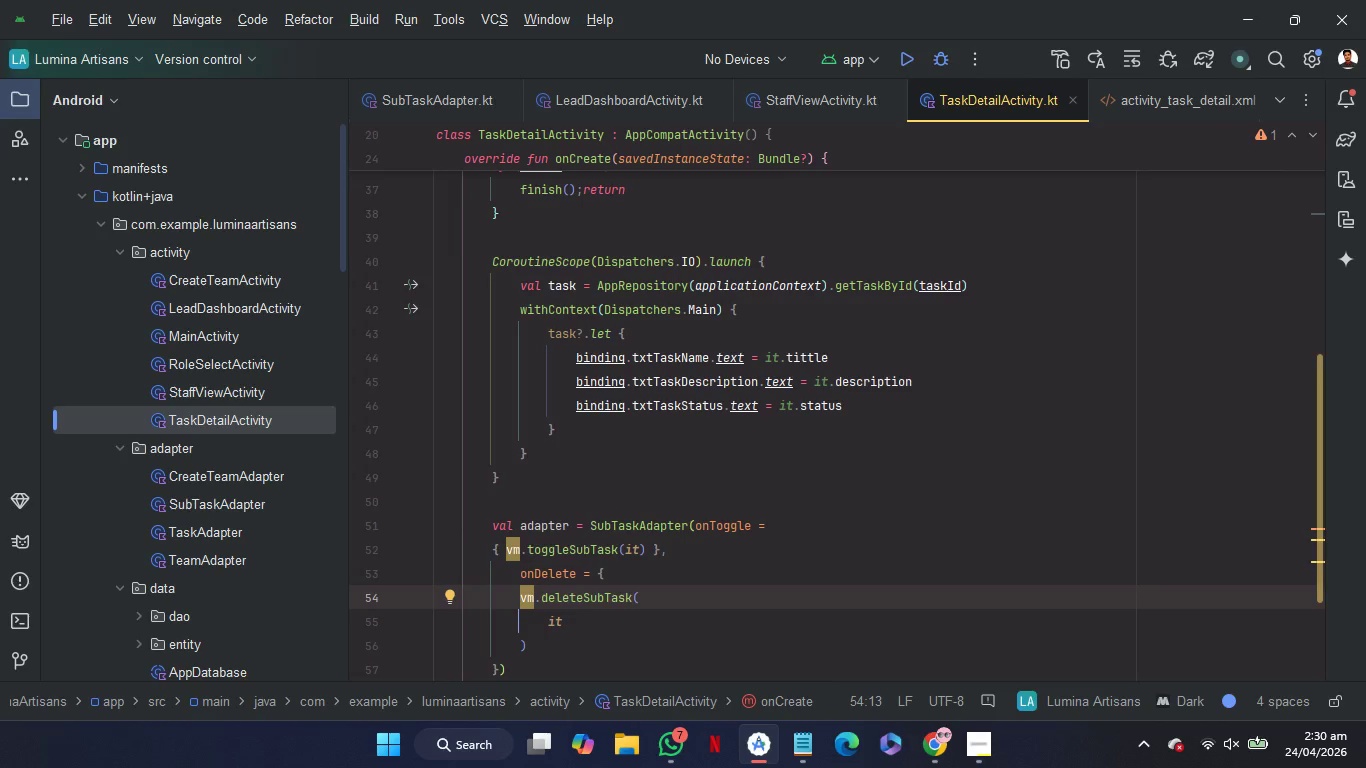 
key(Backspace)
 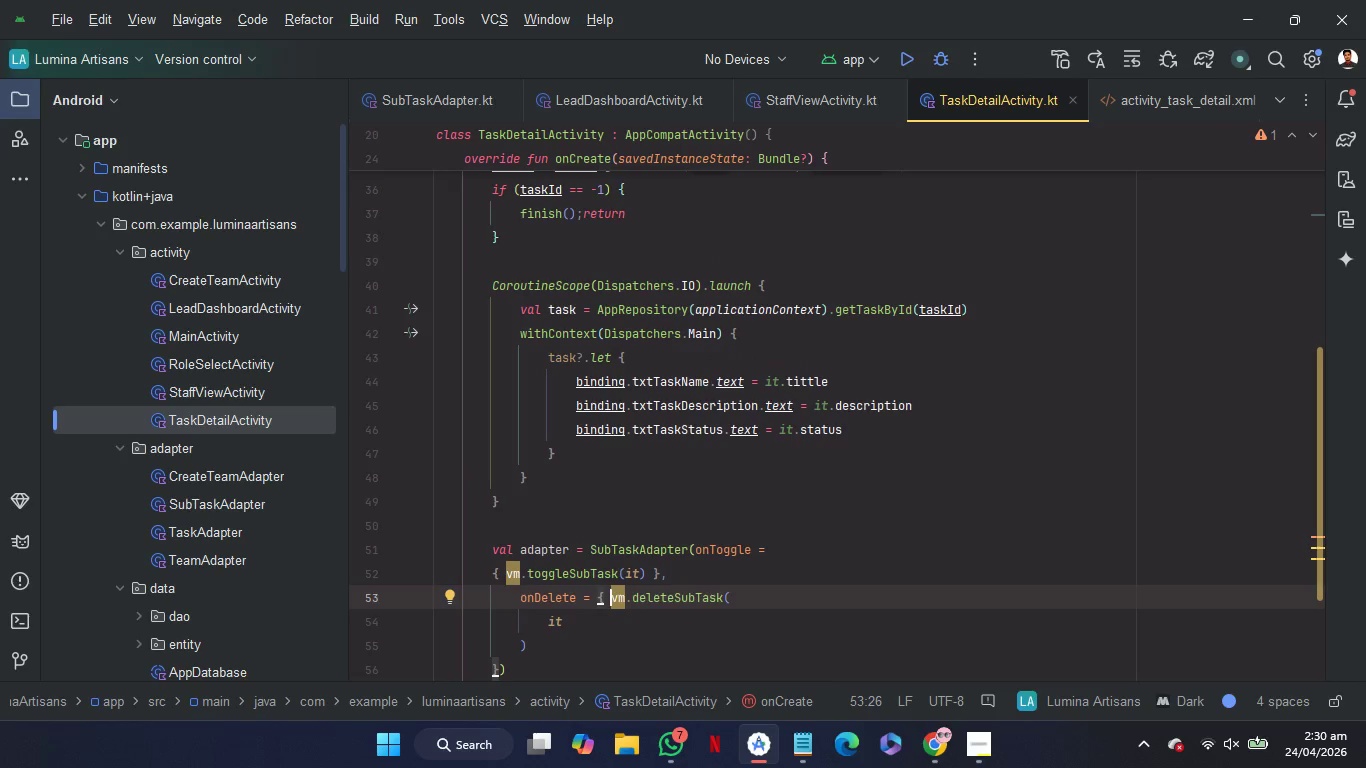 
key(ArrowDown)
 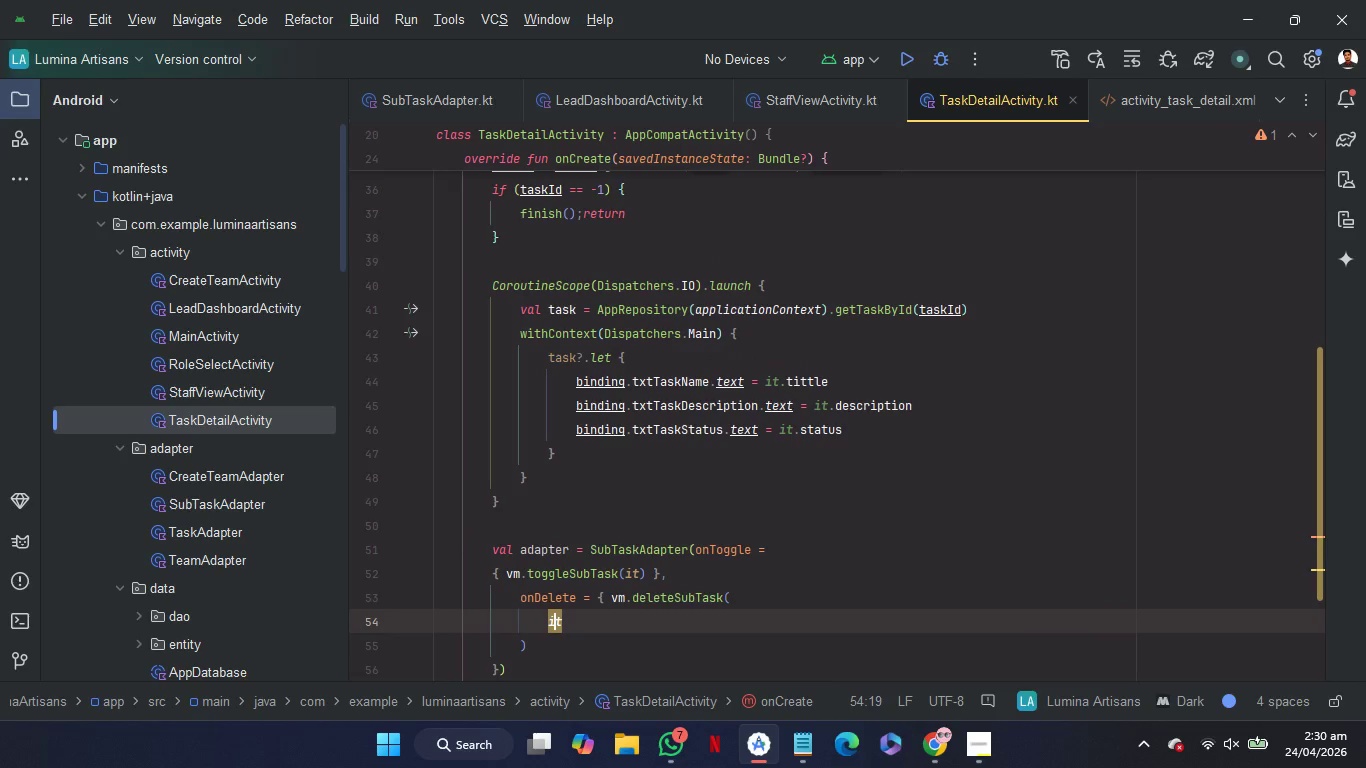 
key(ArrowLeft)
 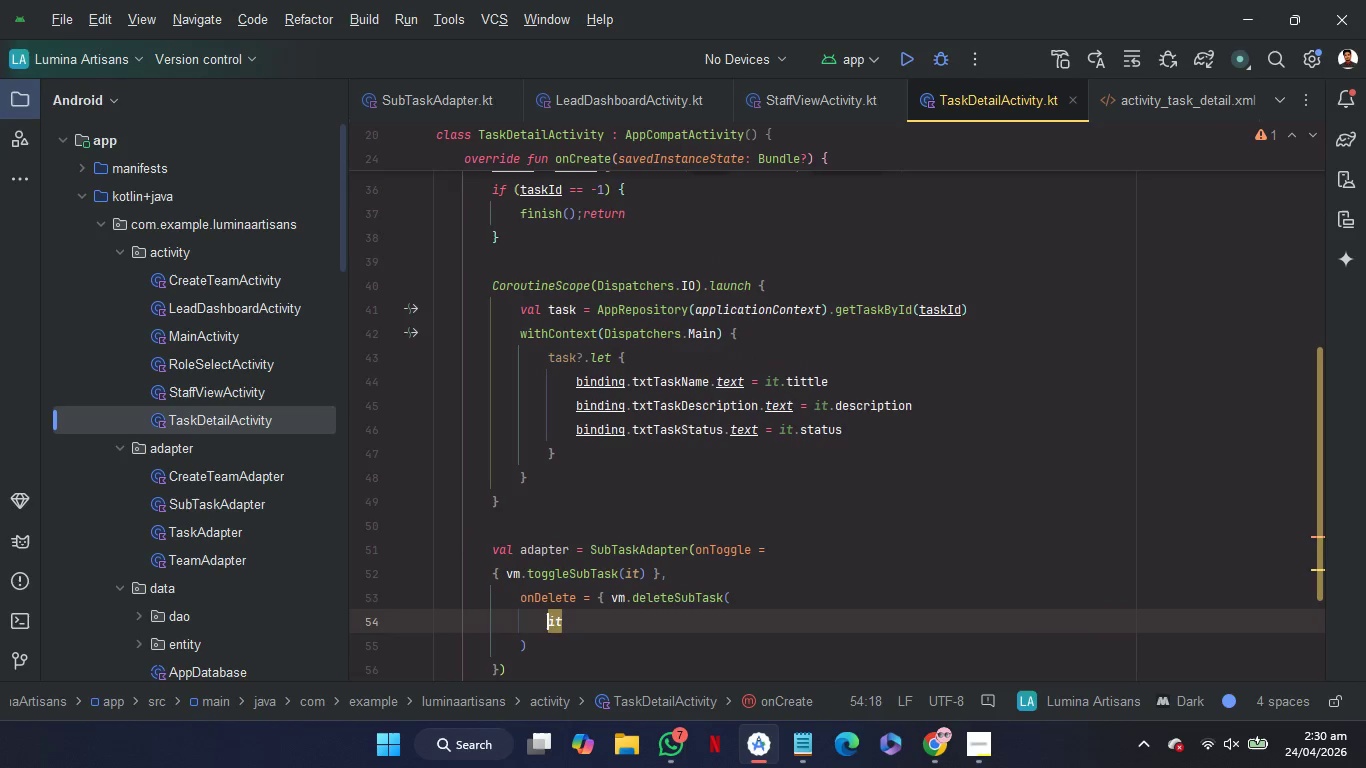 
key(ArrowLeft)
 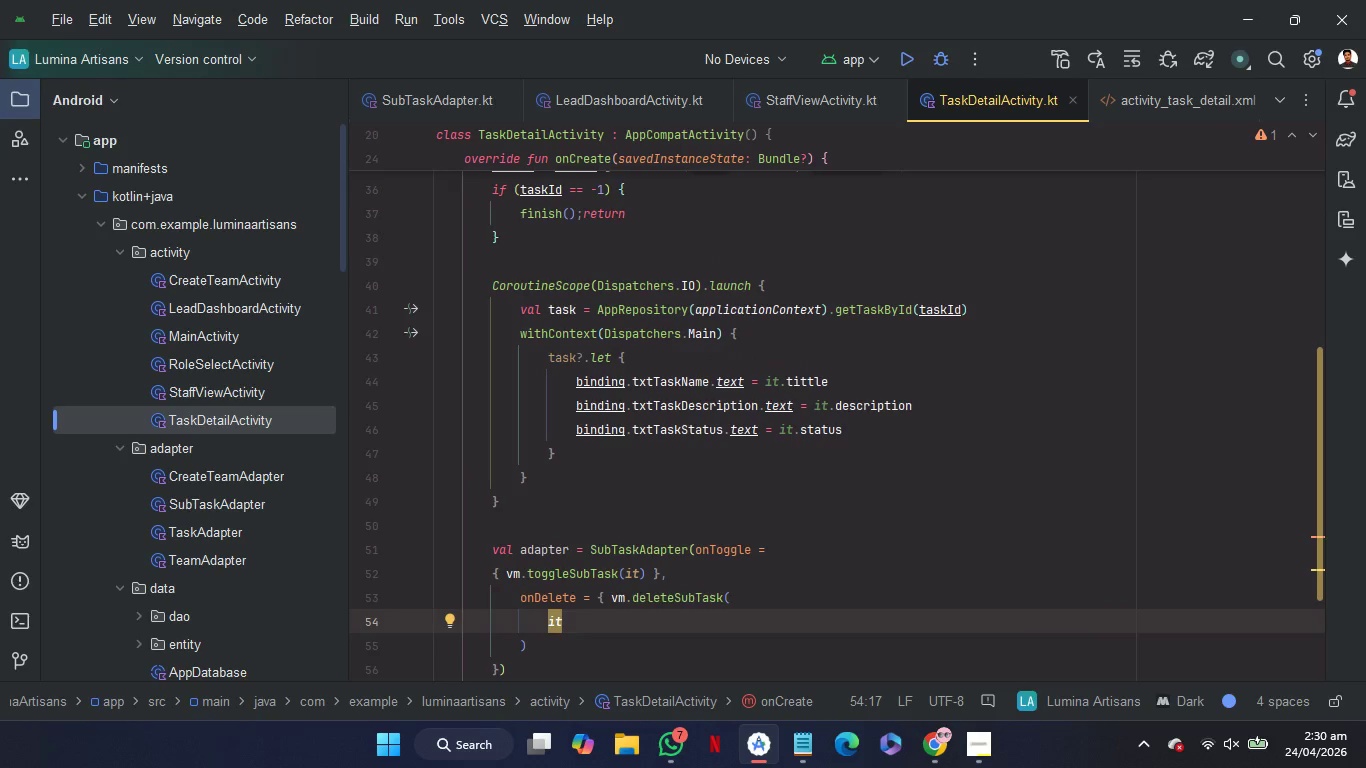 
key(Backspace)
 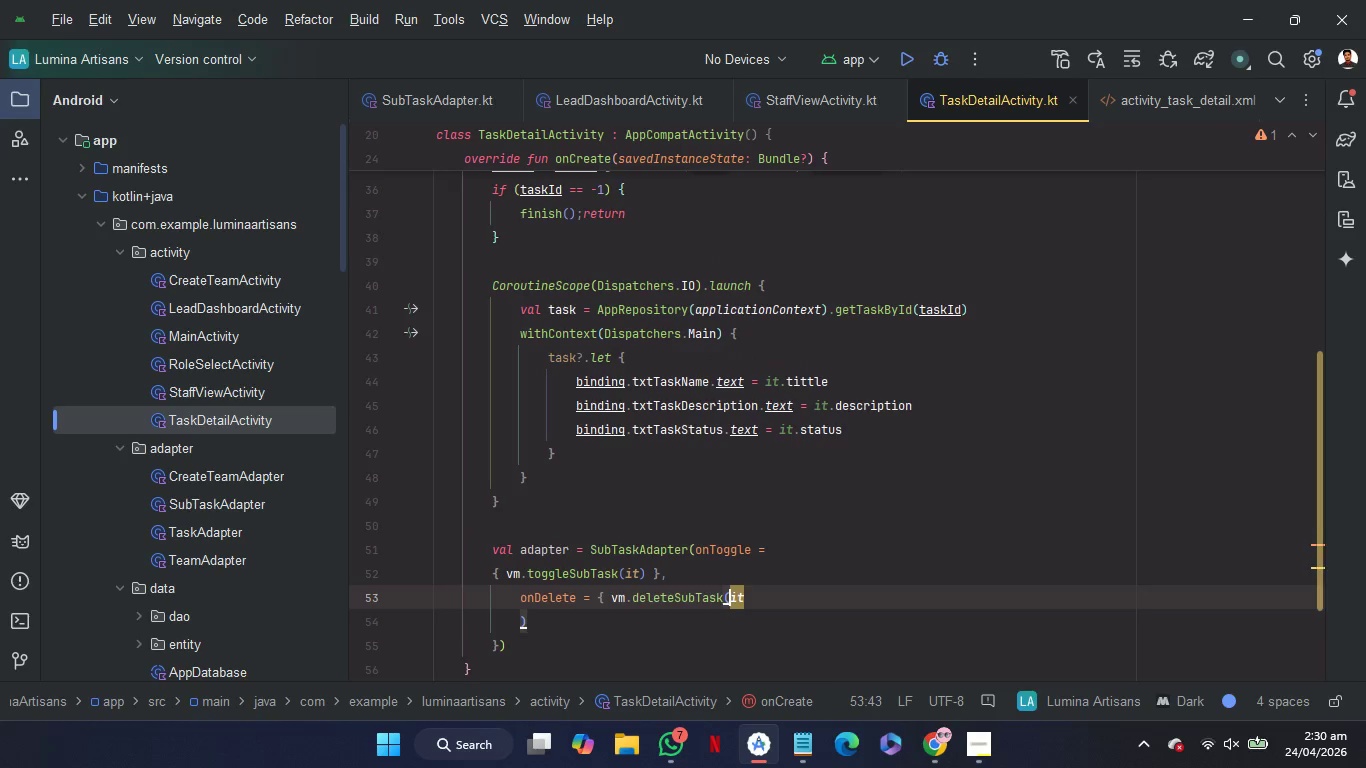 
key(ArrowDown)
 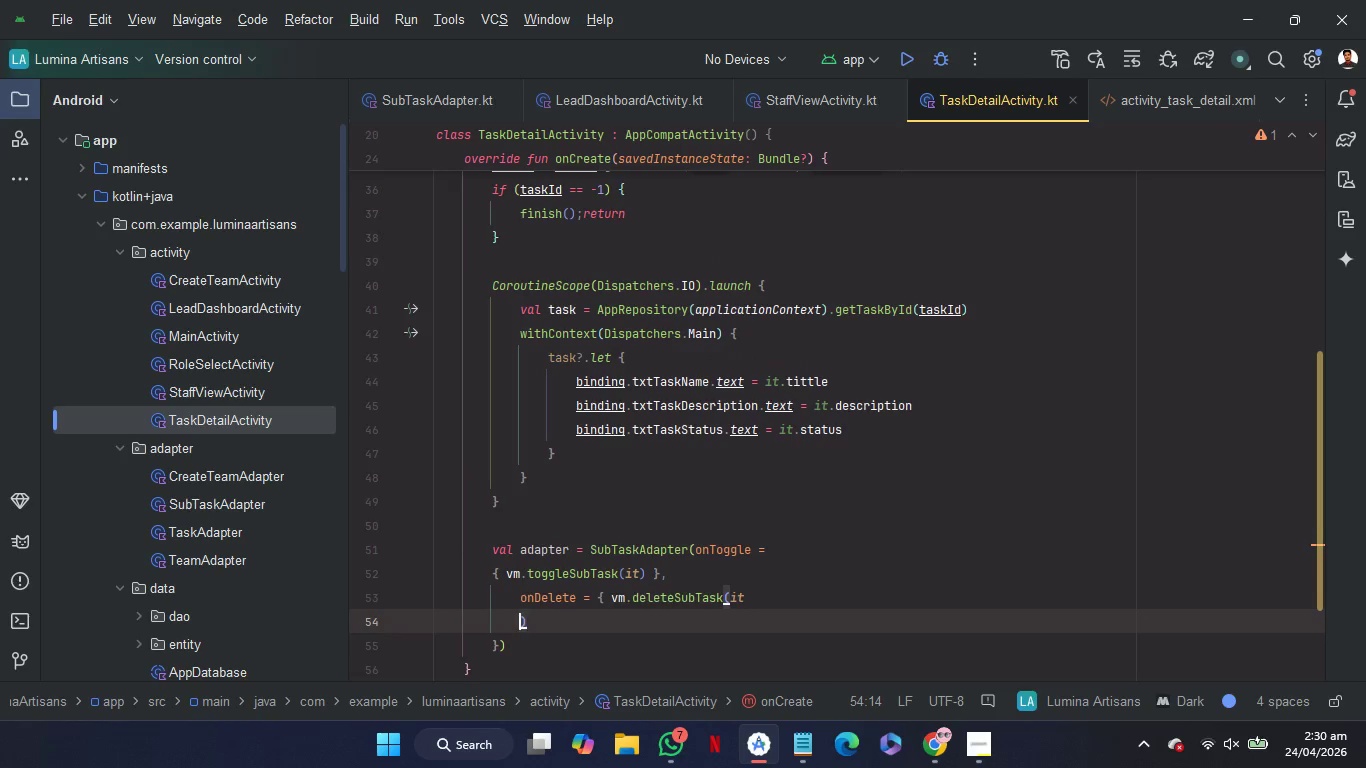 
key(ArrowLeft)
 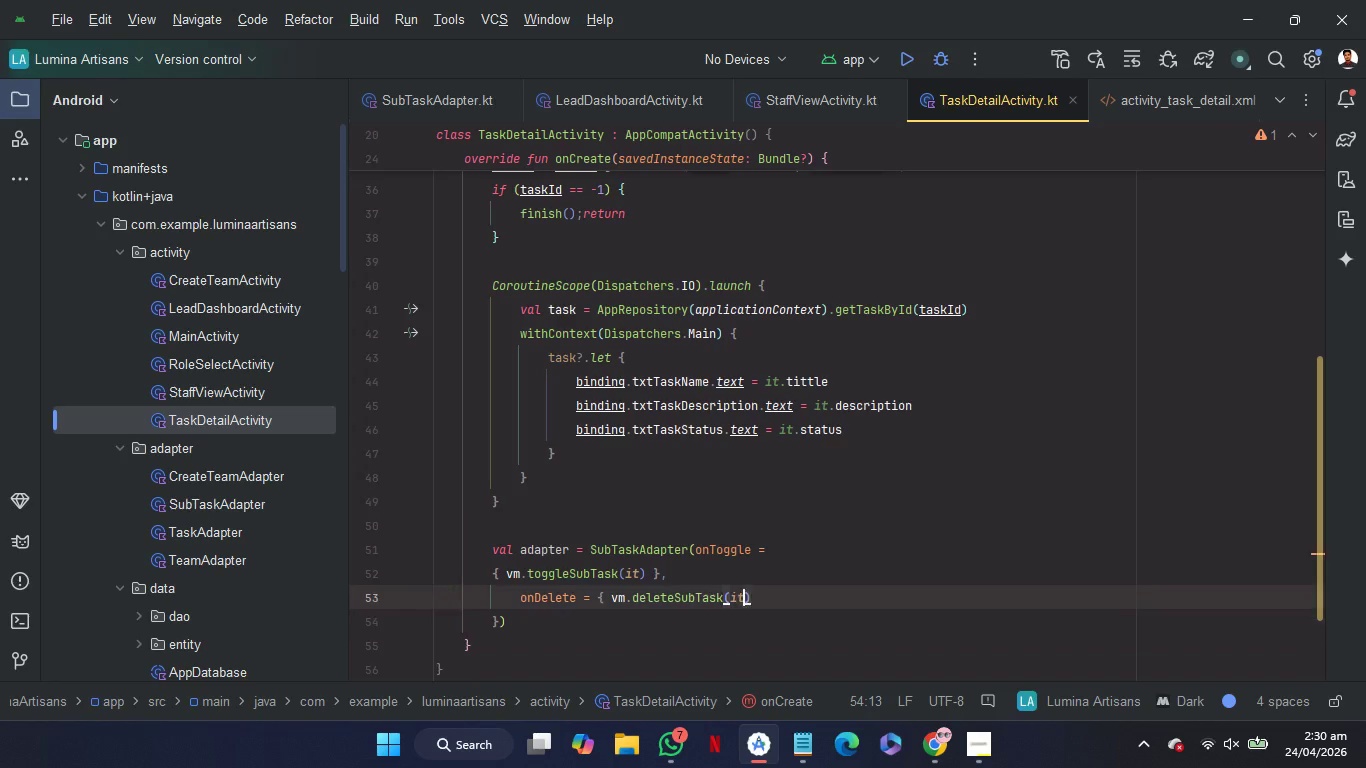 
key(Backspace)
 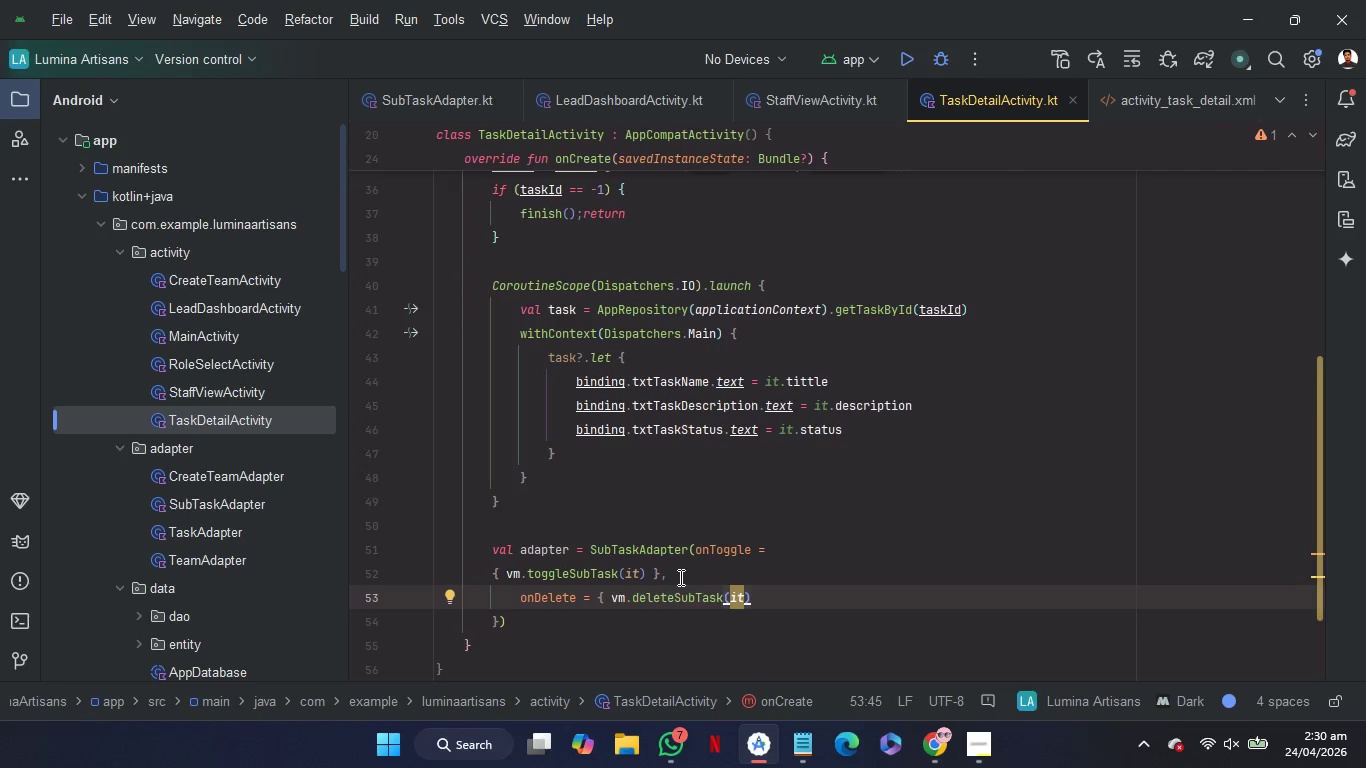 
wait(13.84)
 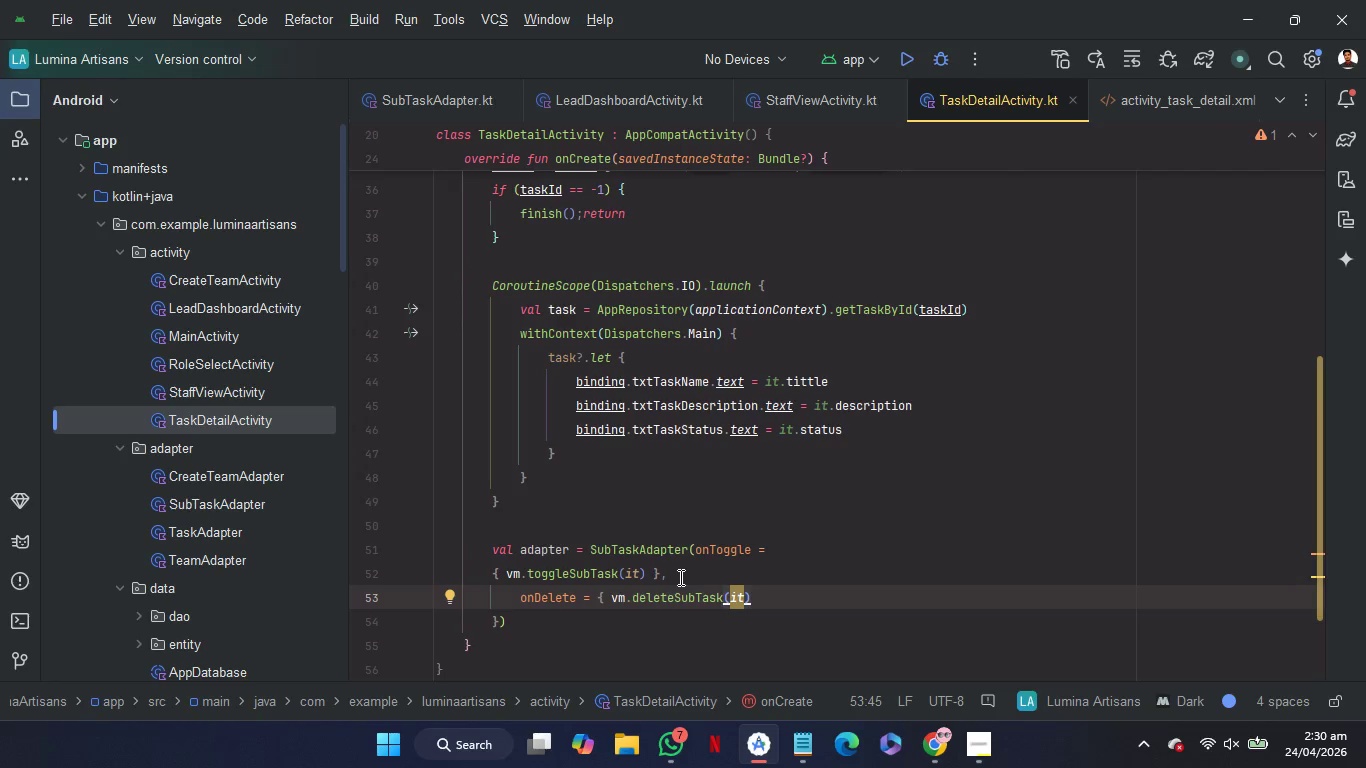 
left_click([692, 555])
 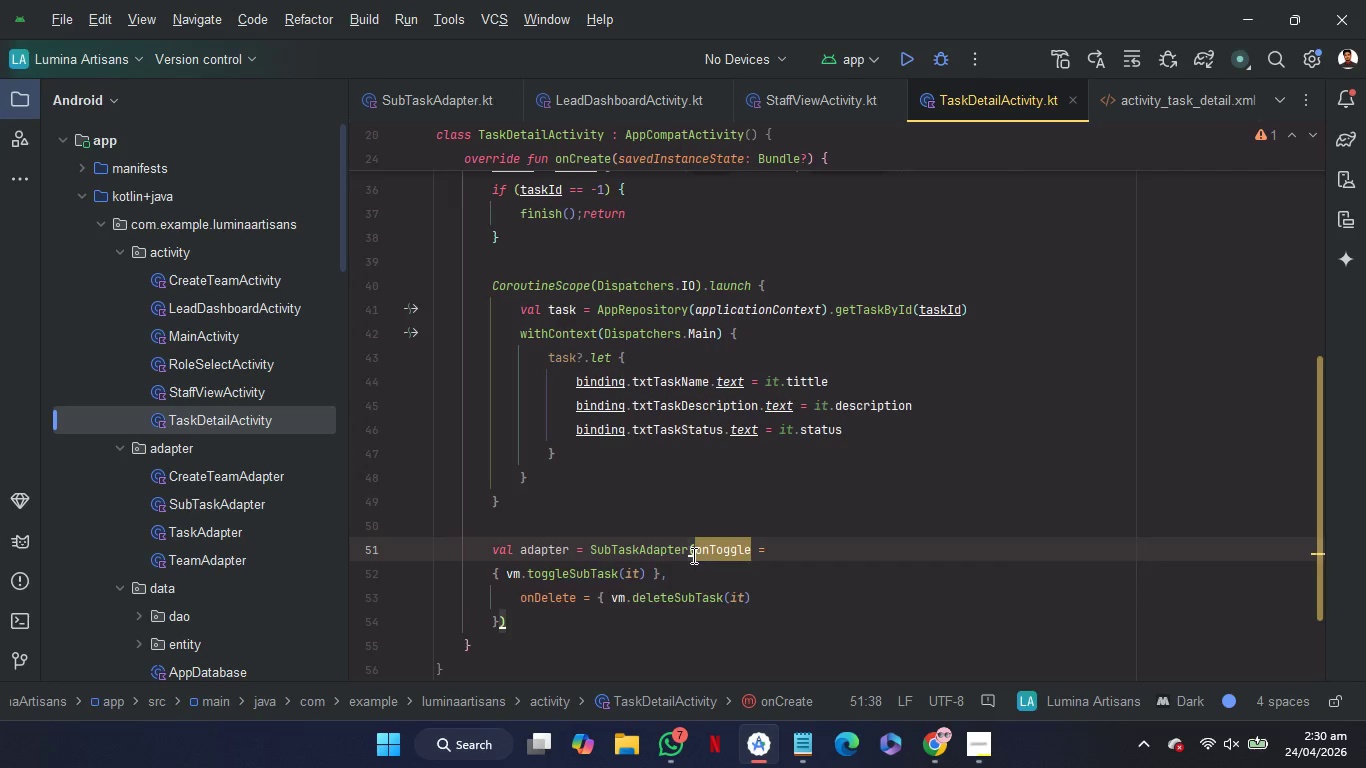 
key(Enter)
 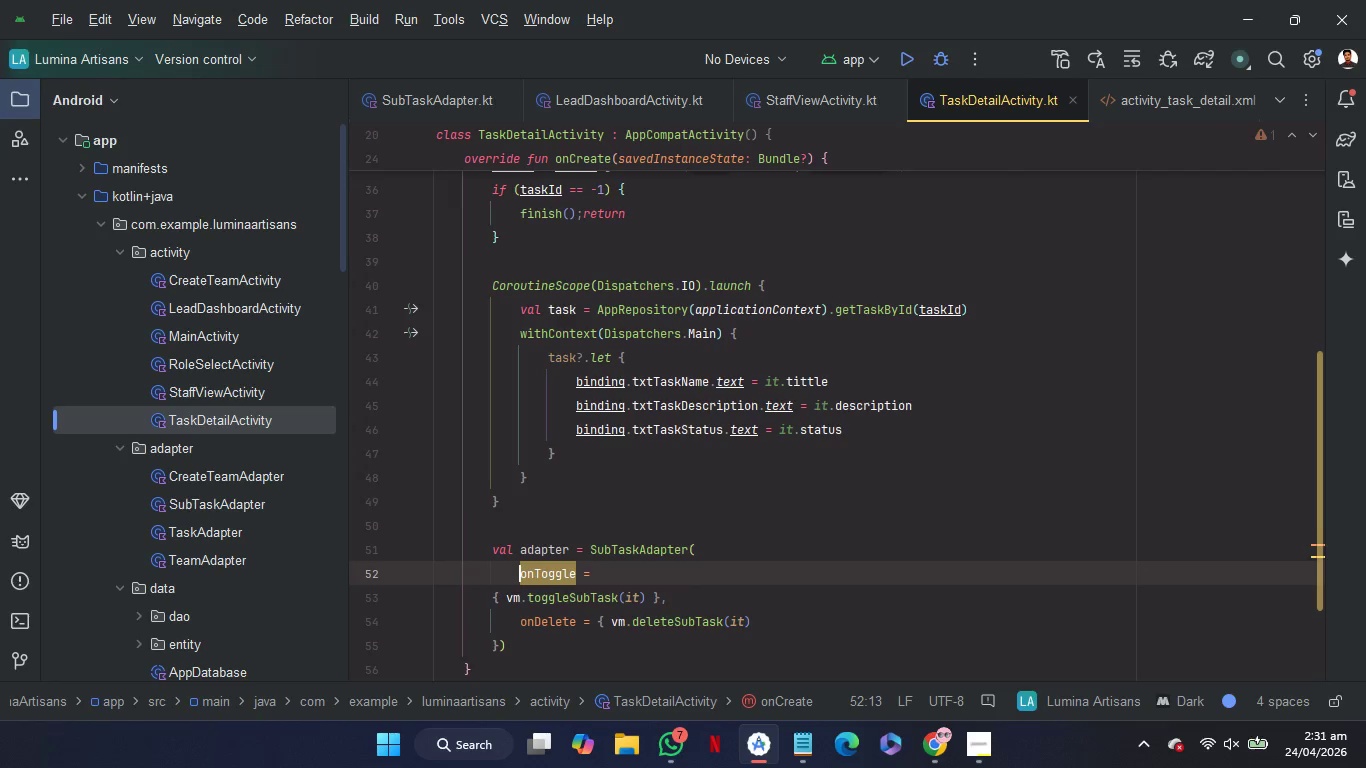 
key(ArrowDown)
 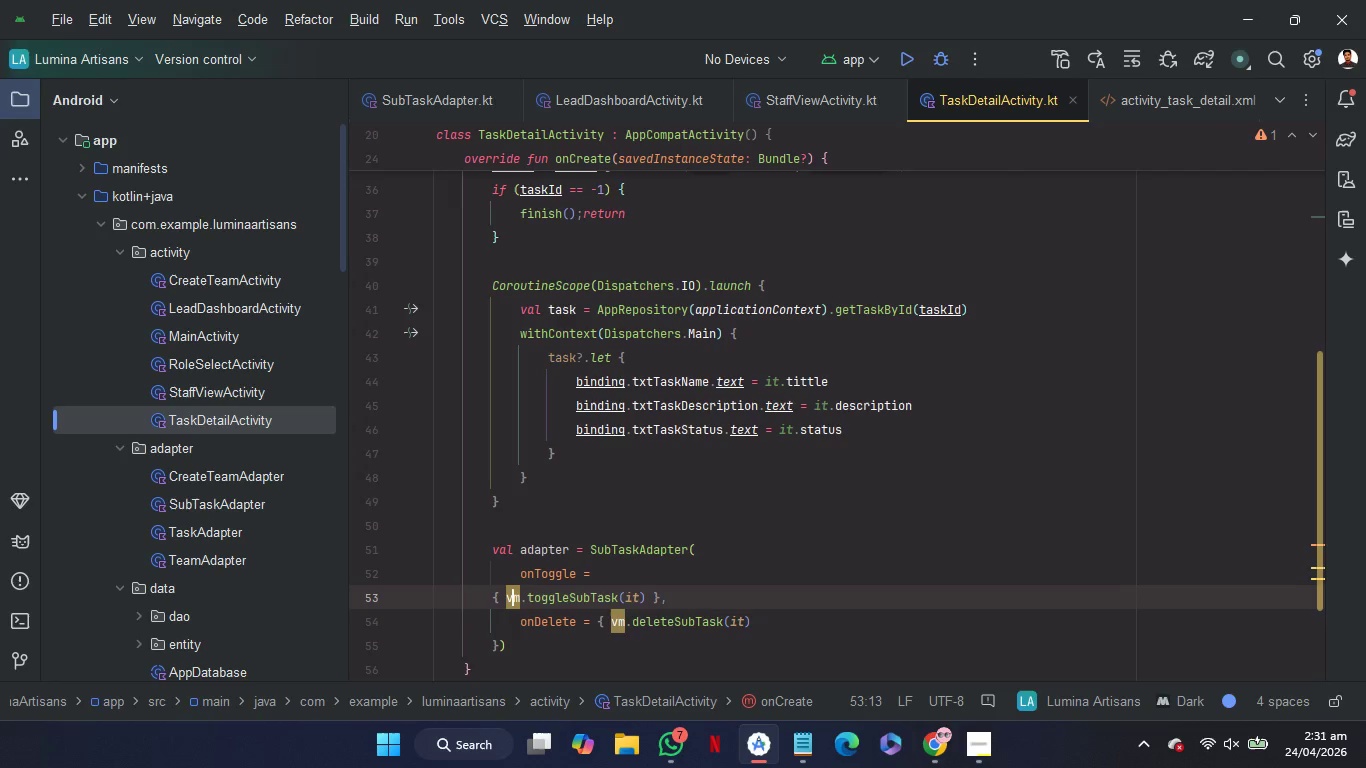 
key(ArrowLeft)
 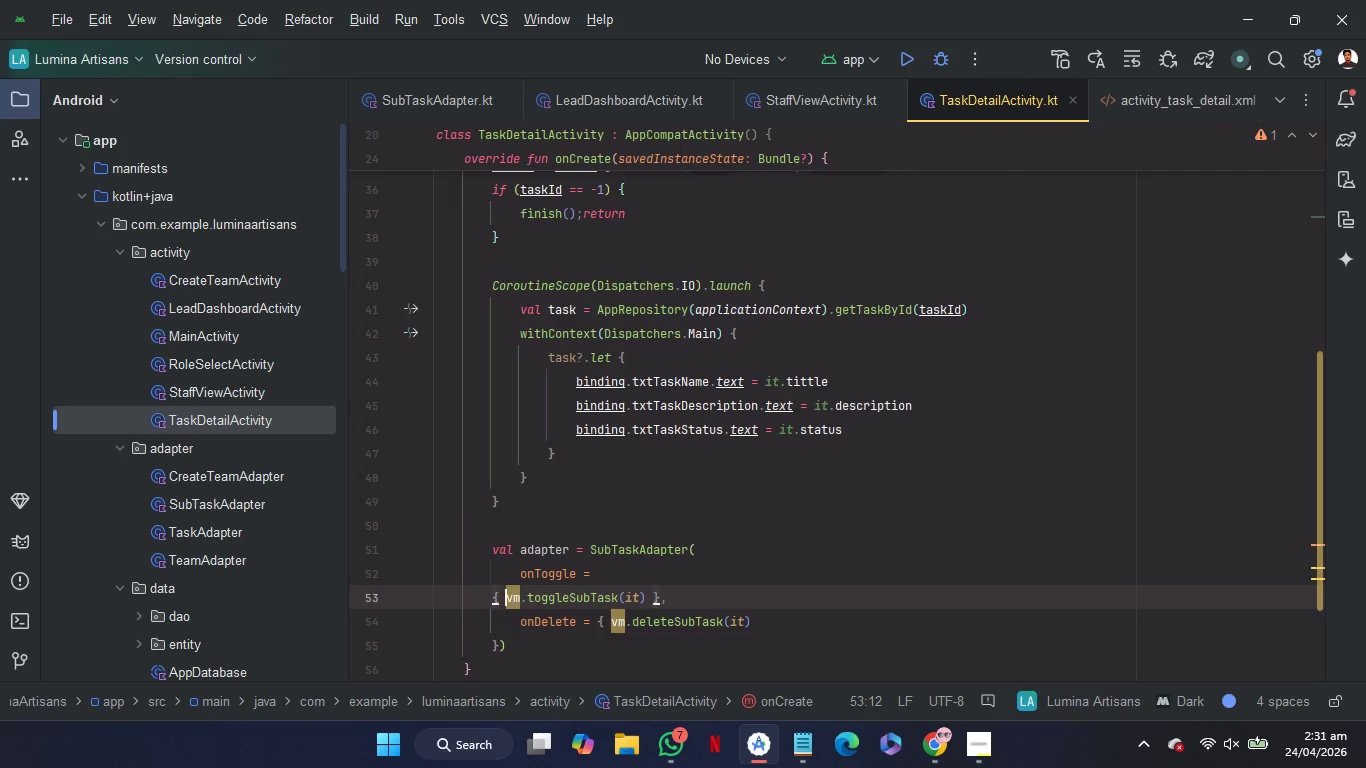 
key(ArrowLeft)
 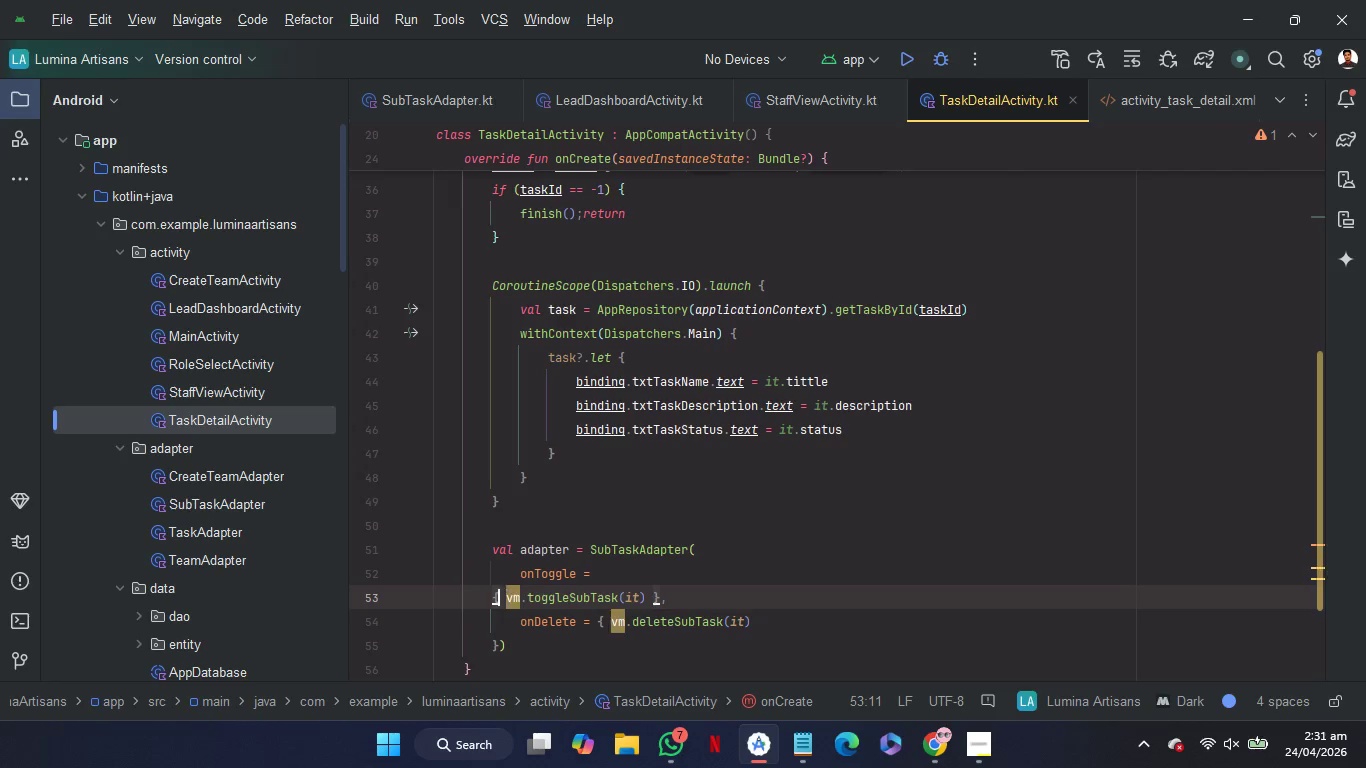 
key(ArrowLeft)
 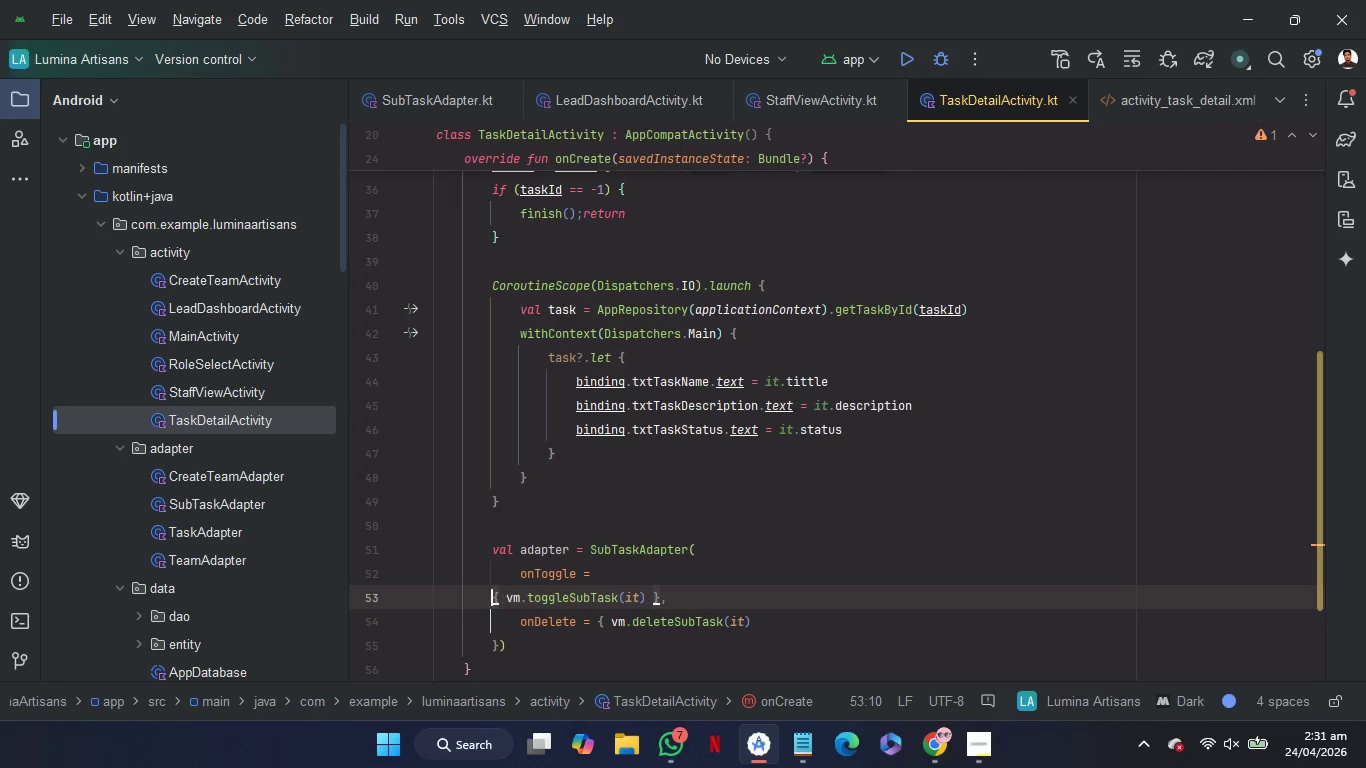 
key(ArrowLeft)
 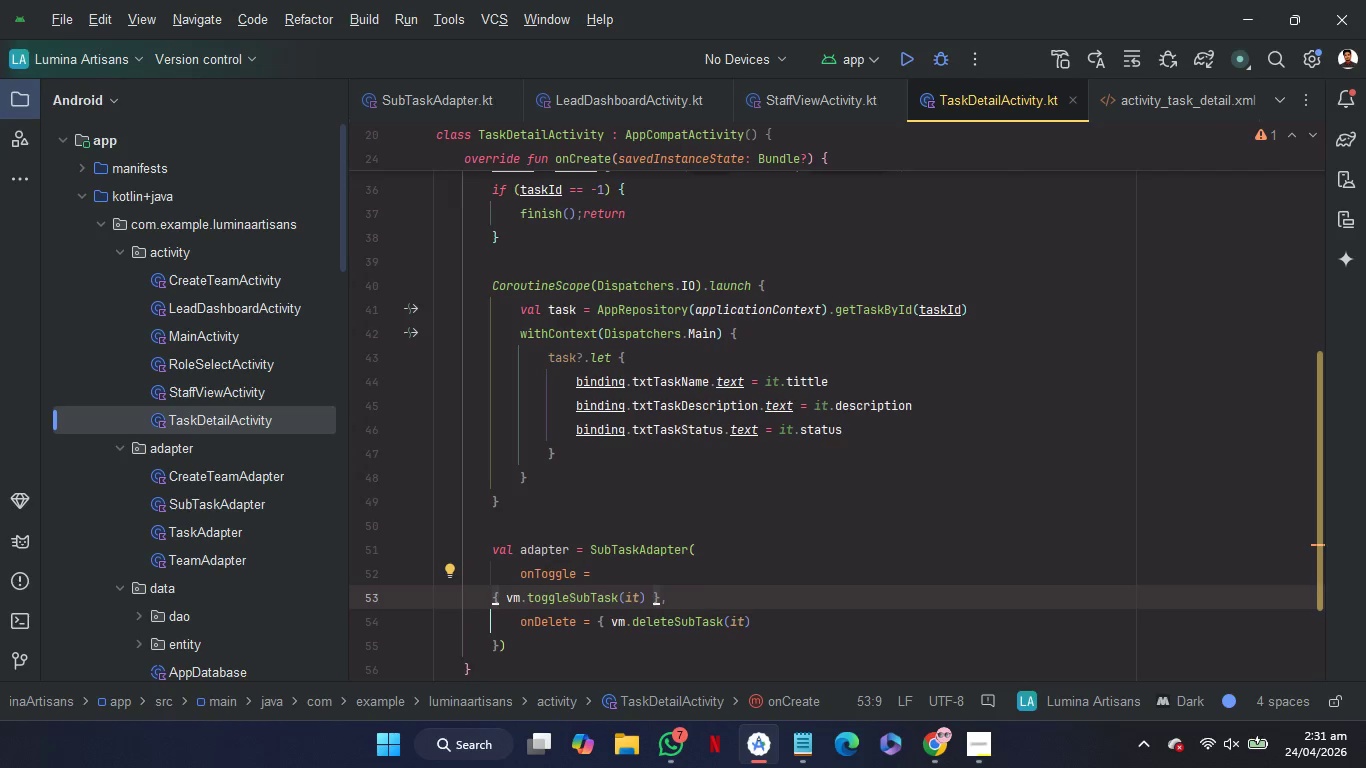 
key(Backspace)
 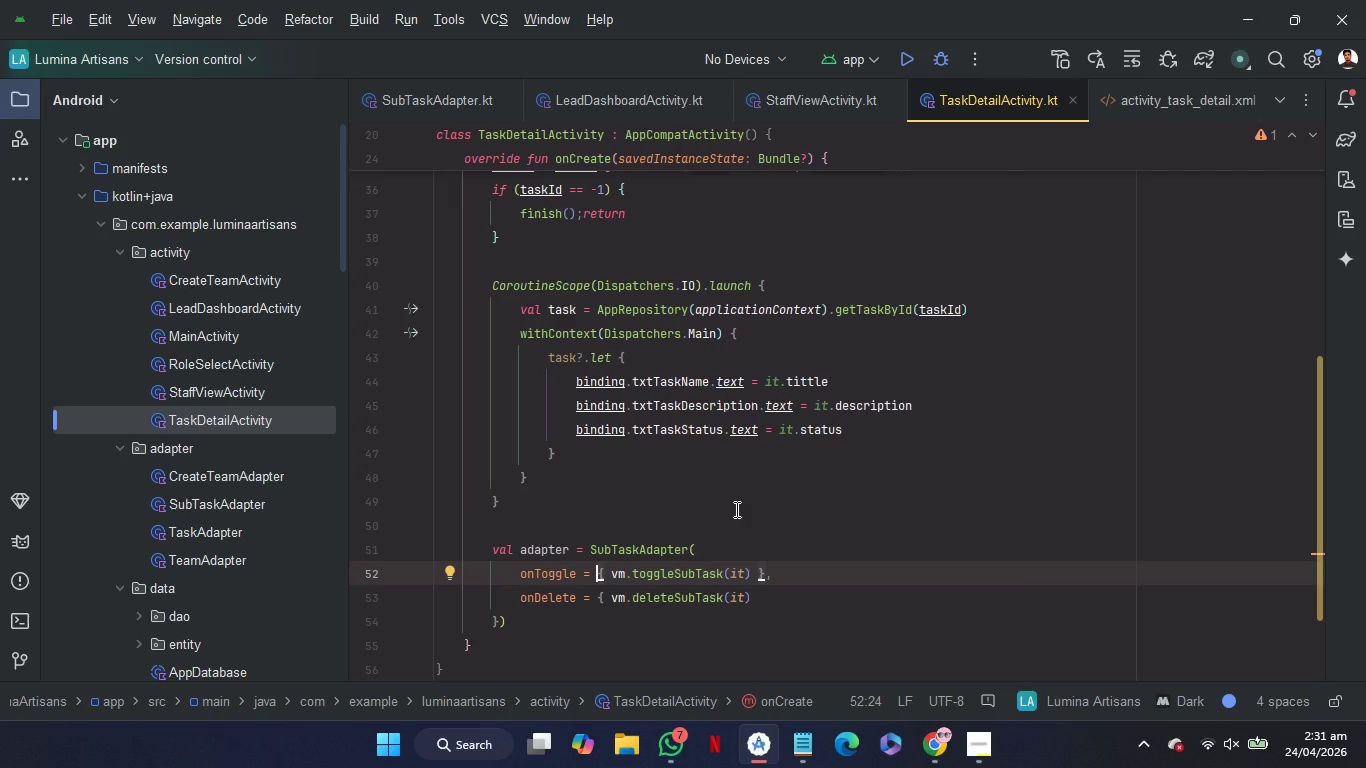 
scroll: coordinate [735, 509], scroll_direction: down, amount: 1.0
 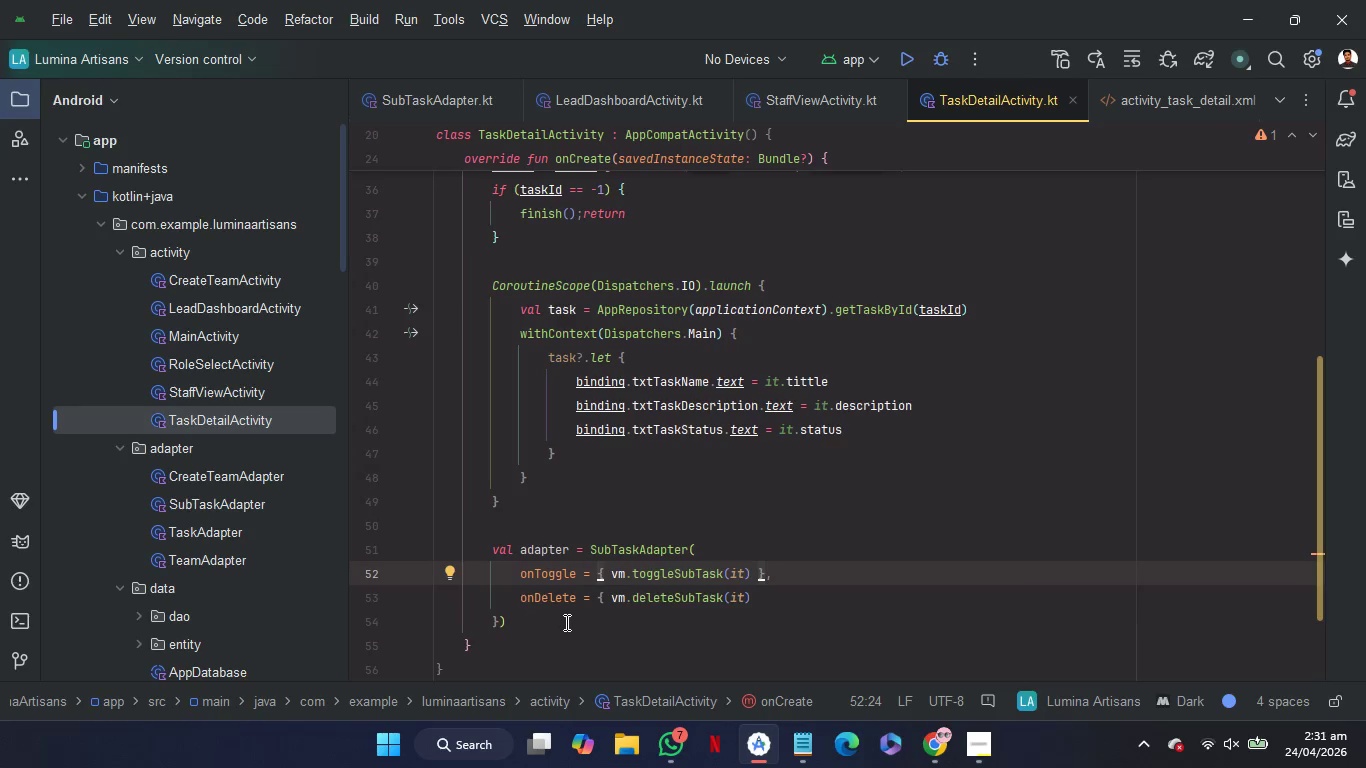 
left_click([565, 622])
 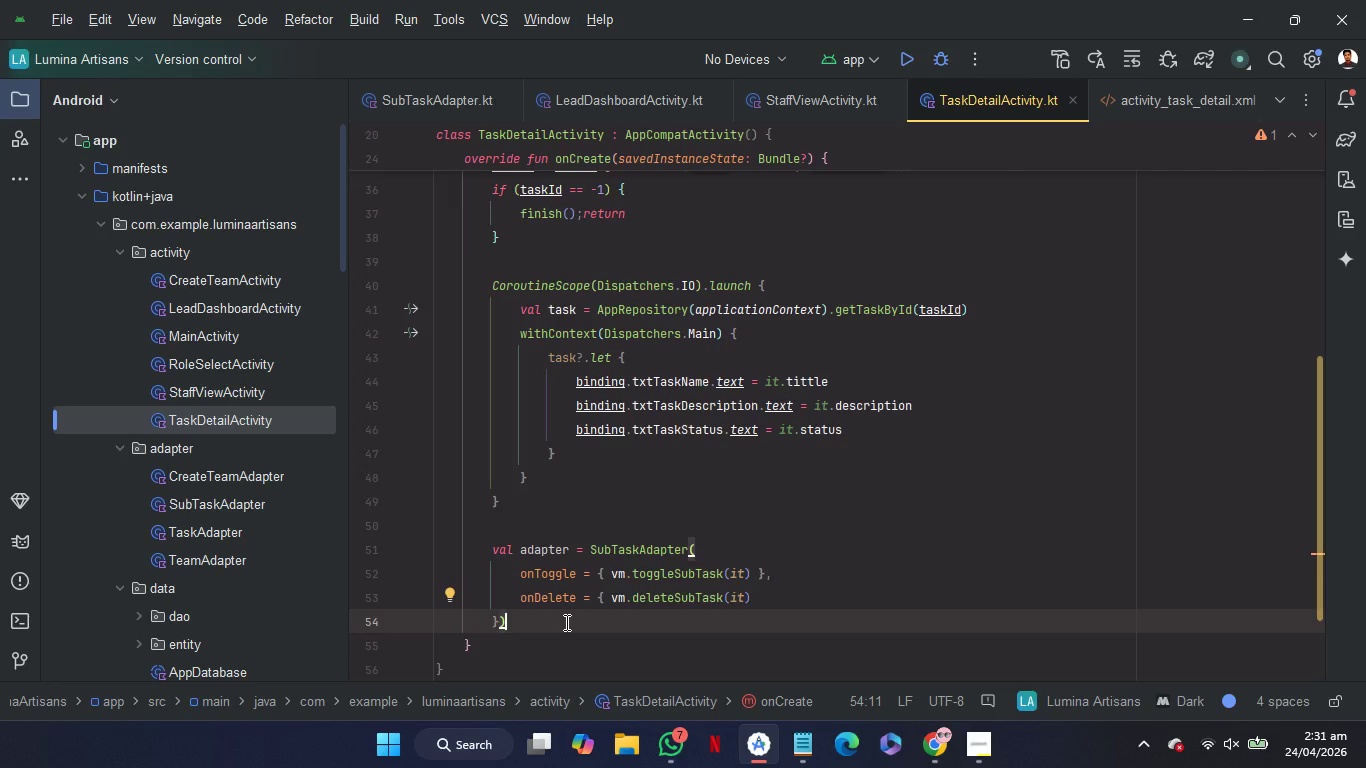 
key(Enter)
 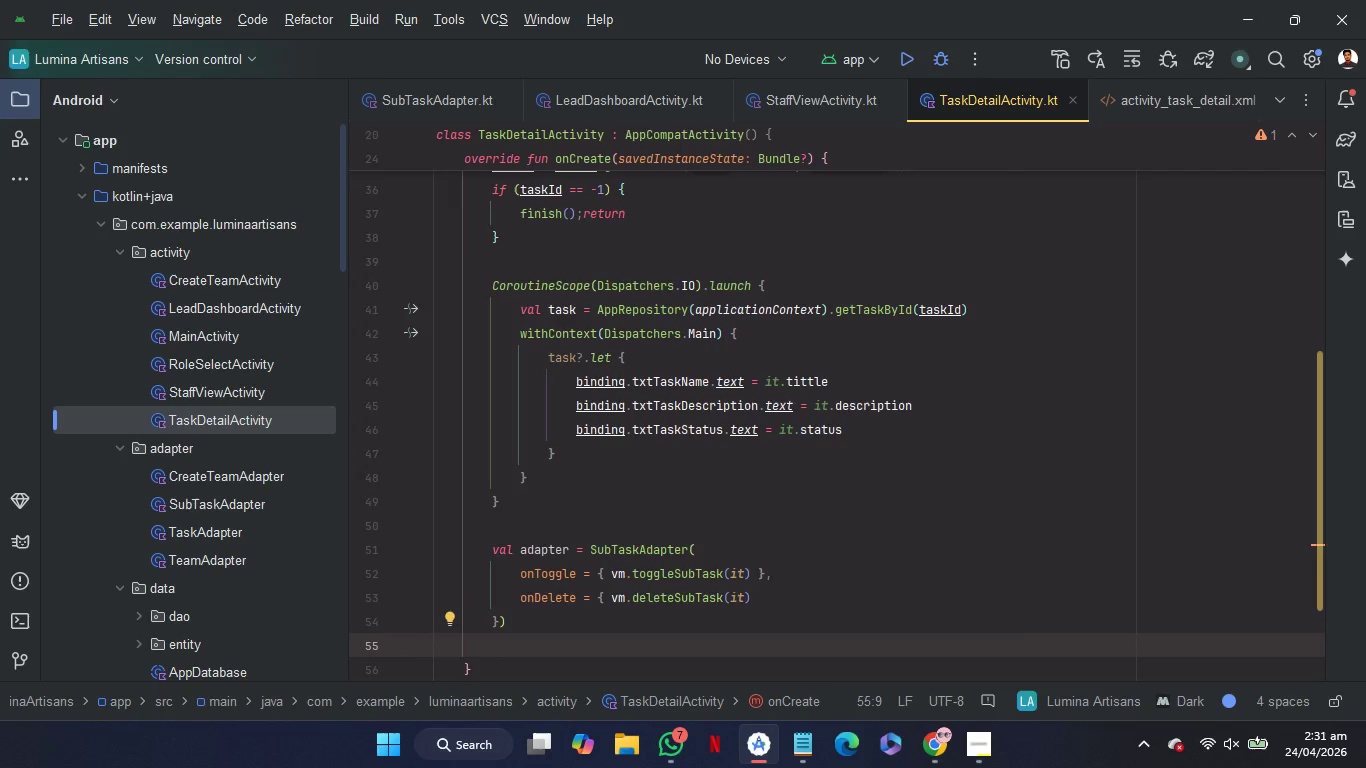 
type(bi)
 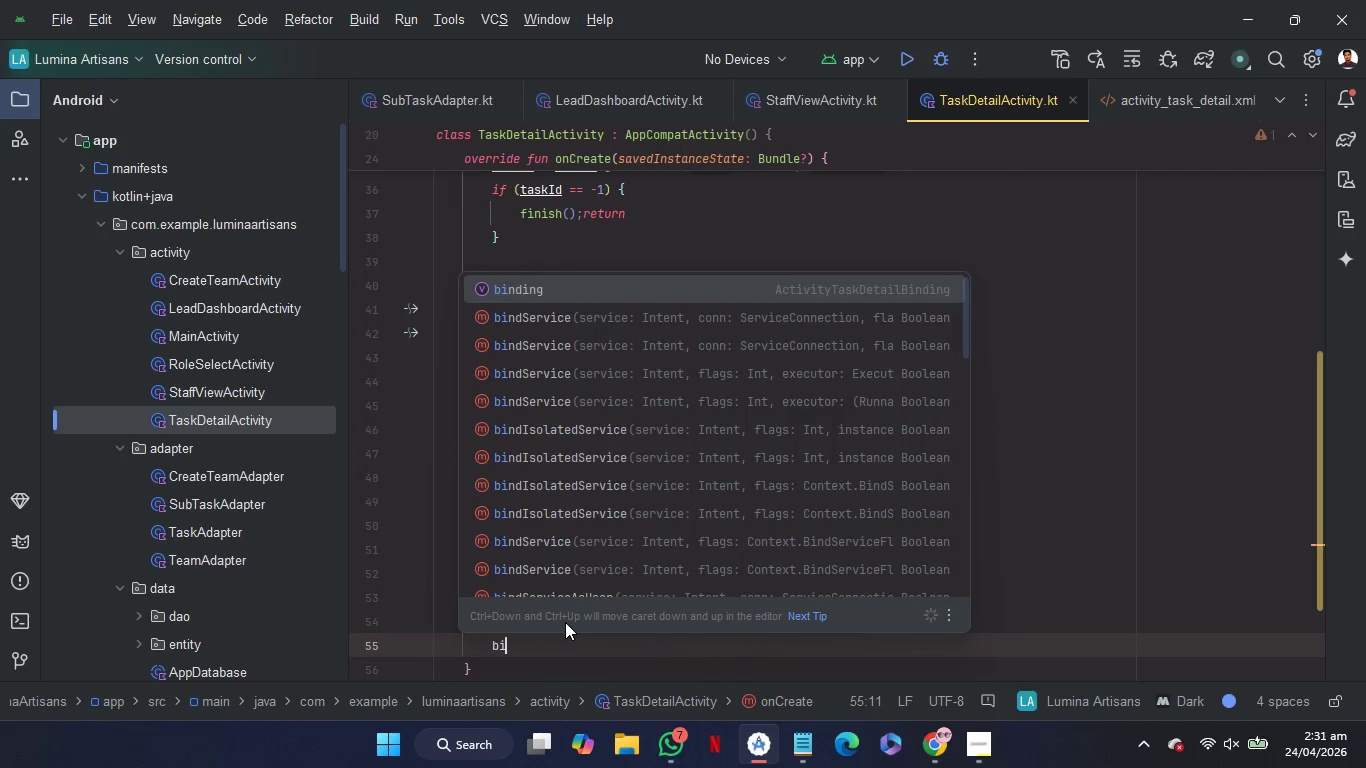 
key(Enter)
 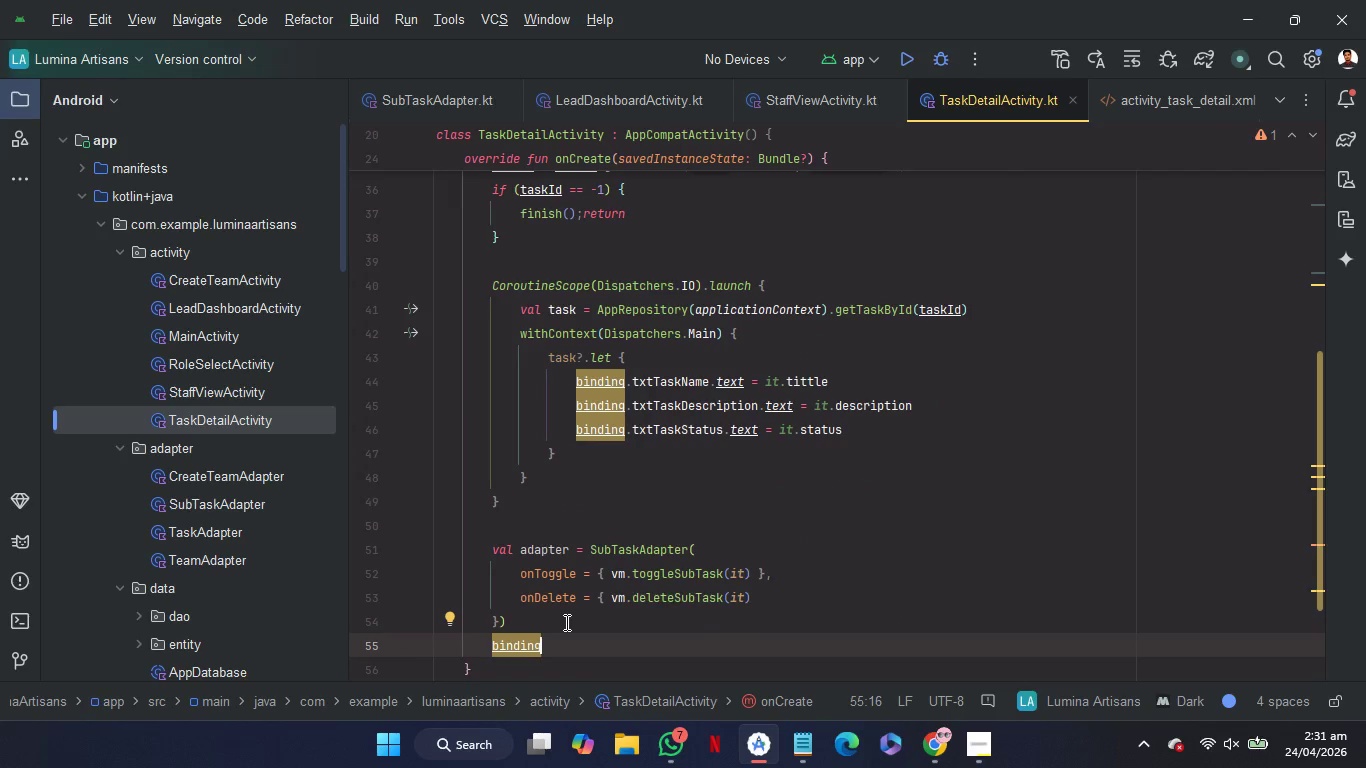 
key(Period)
 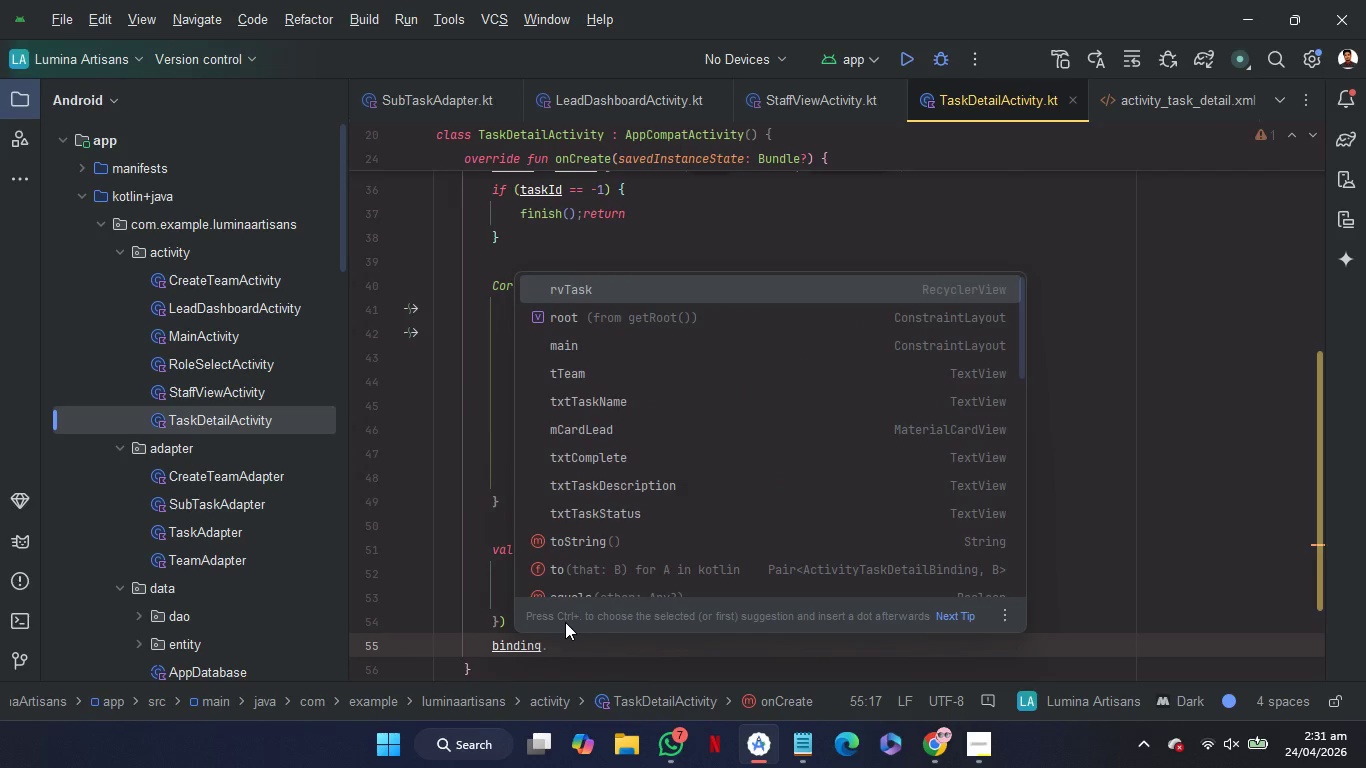 
key(Enter)
 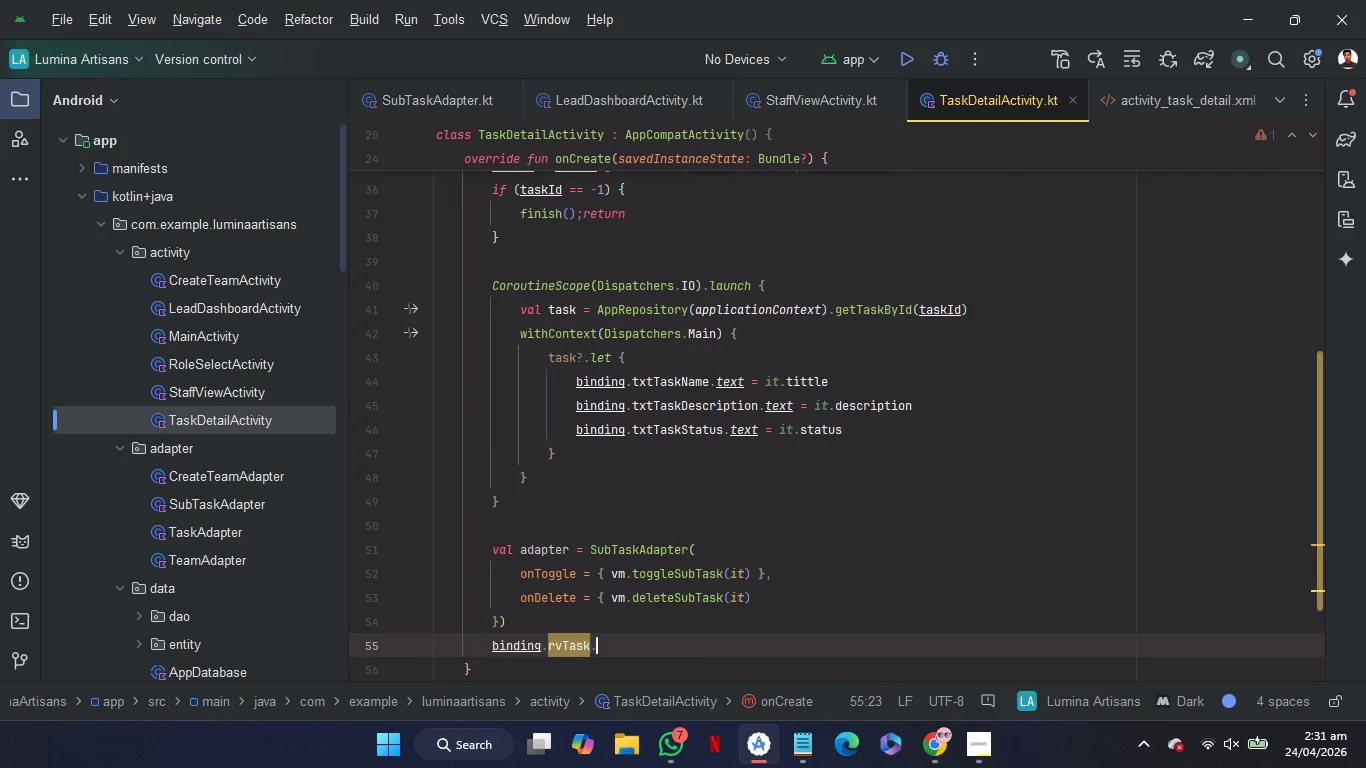 
type(.lm)
 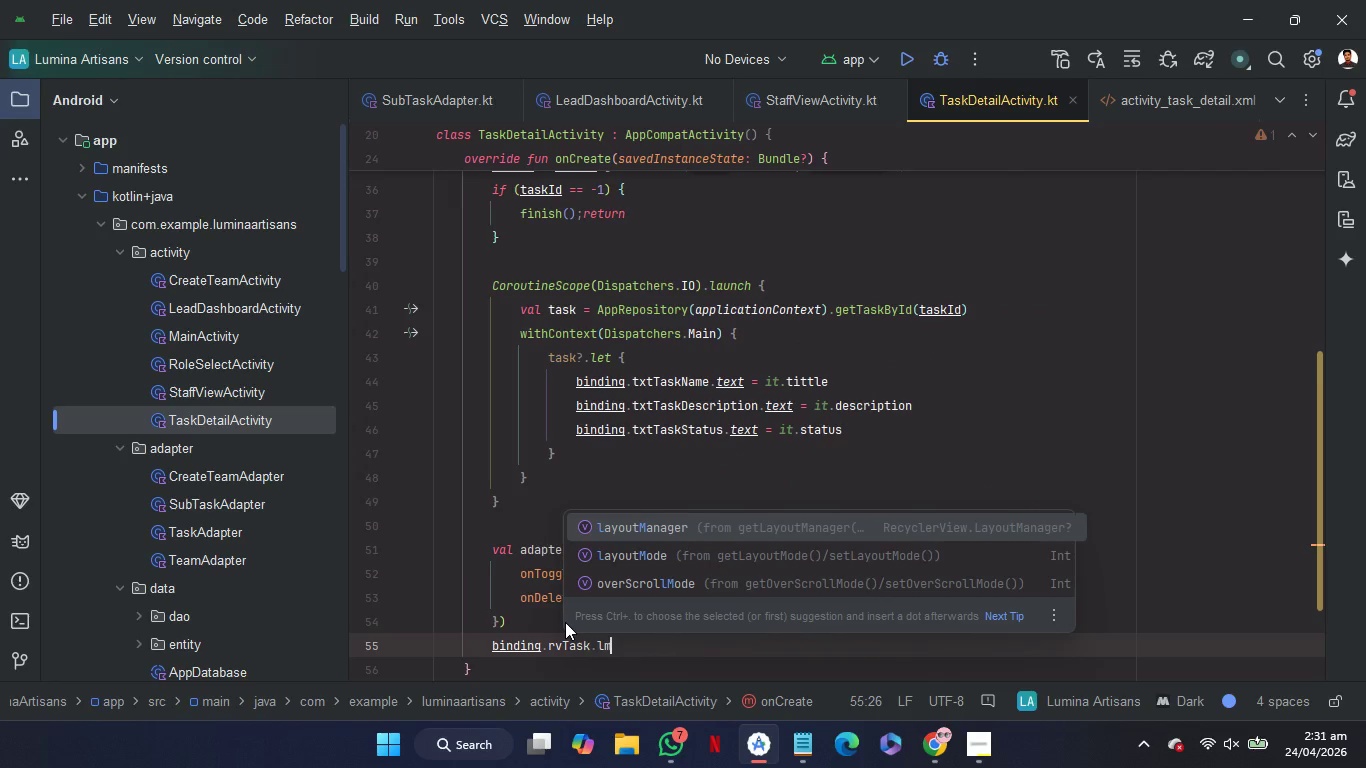 
key(Enter)
 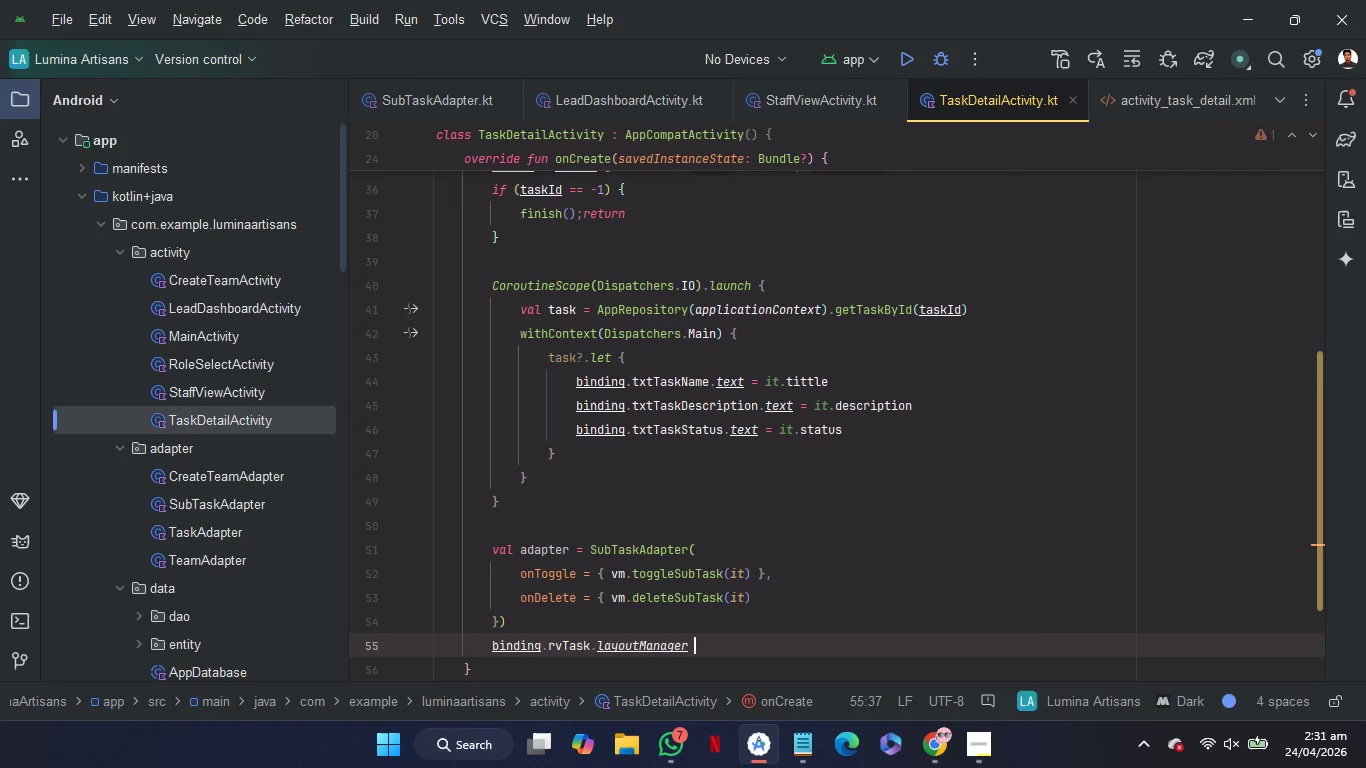 
type( = LL)
 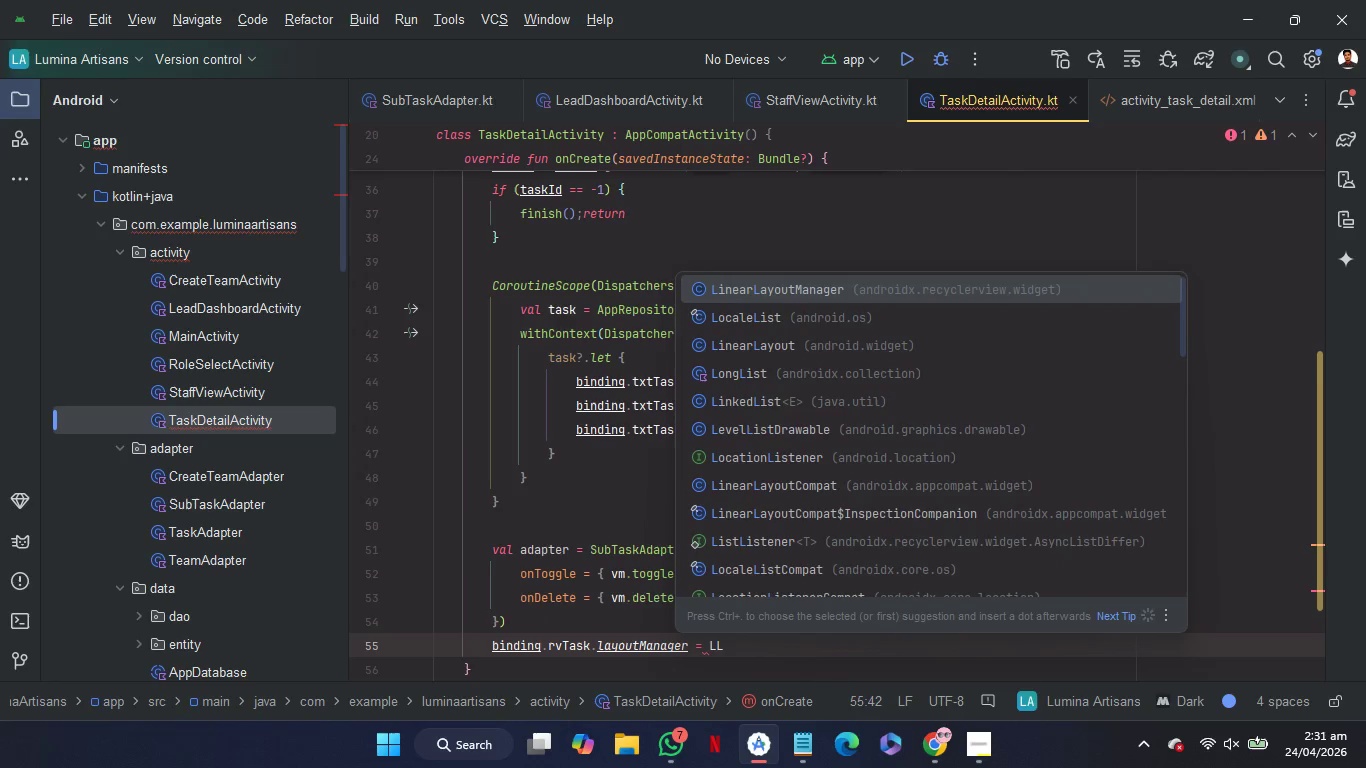 
key(Enter)
 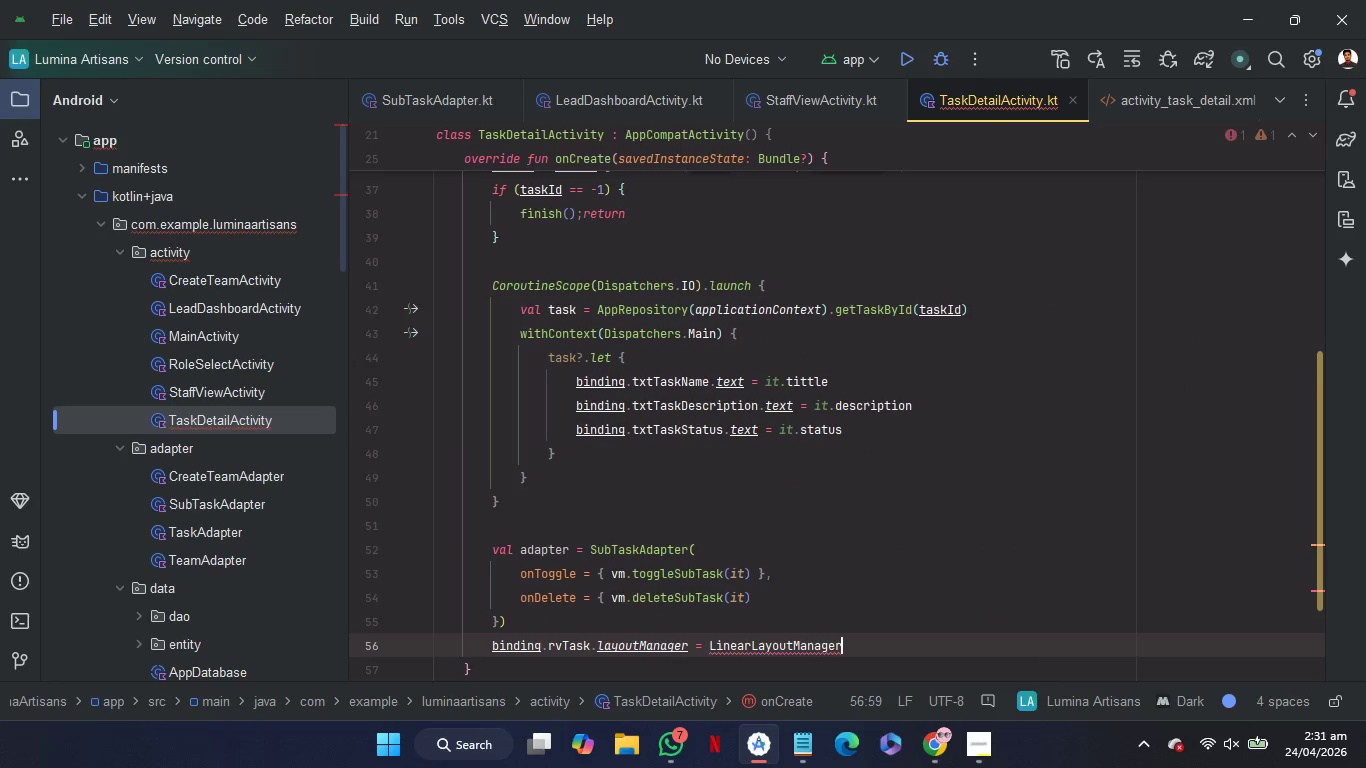 
type(th)
key(Backspace)
key(Backspace)
type((th)
 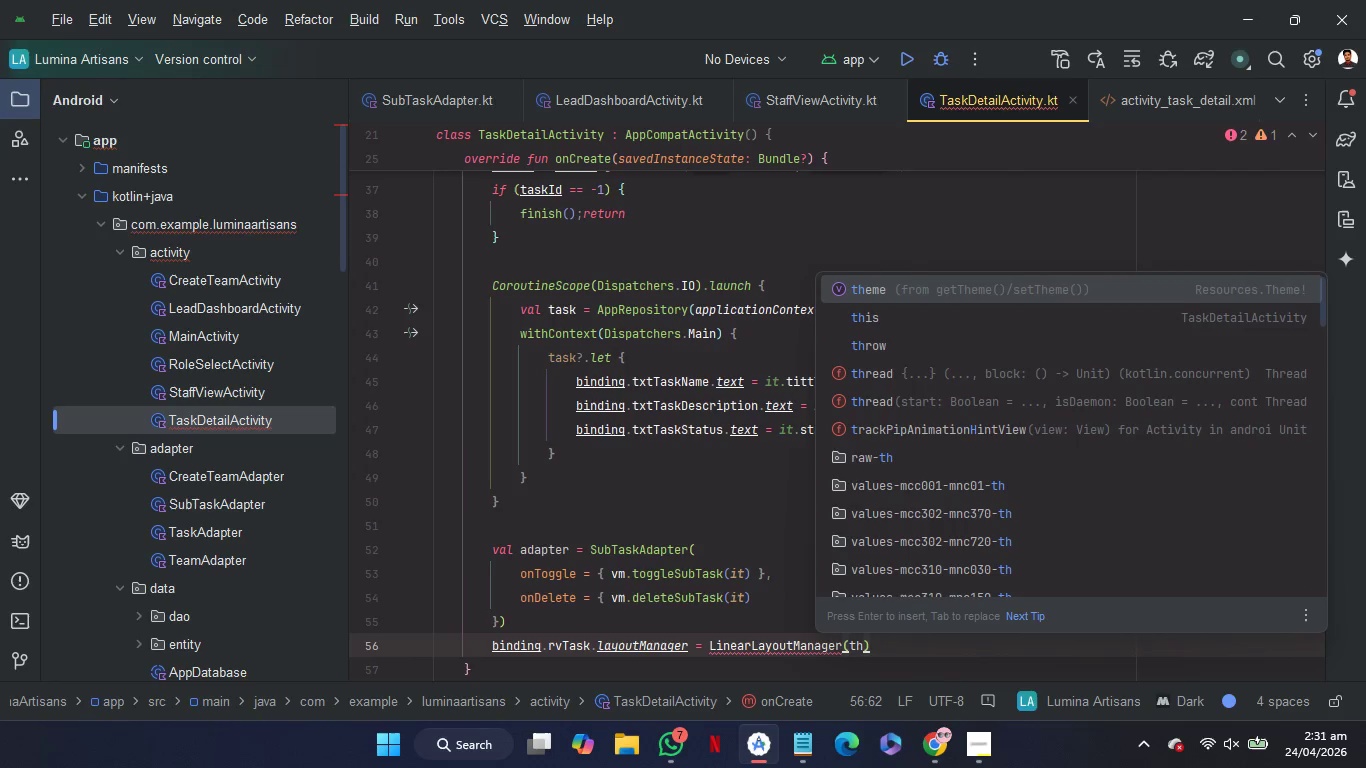 
key(ArrowDown)
 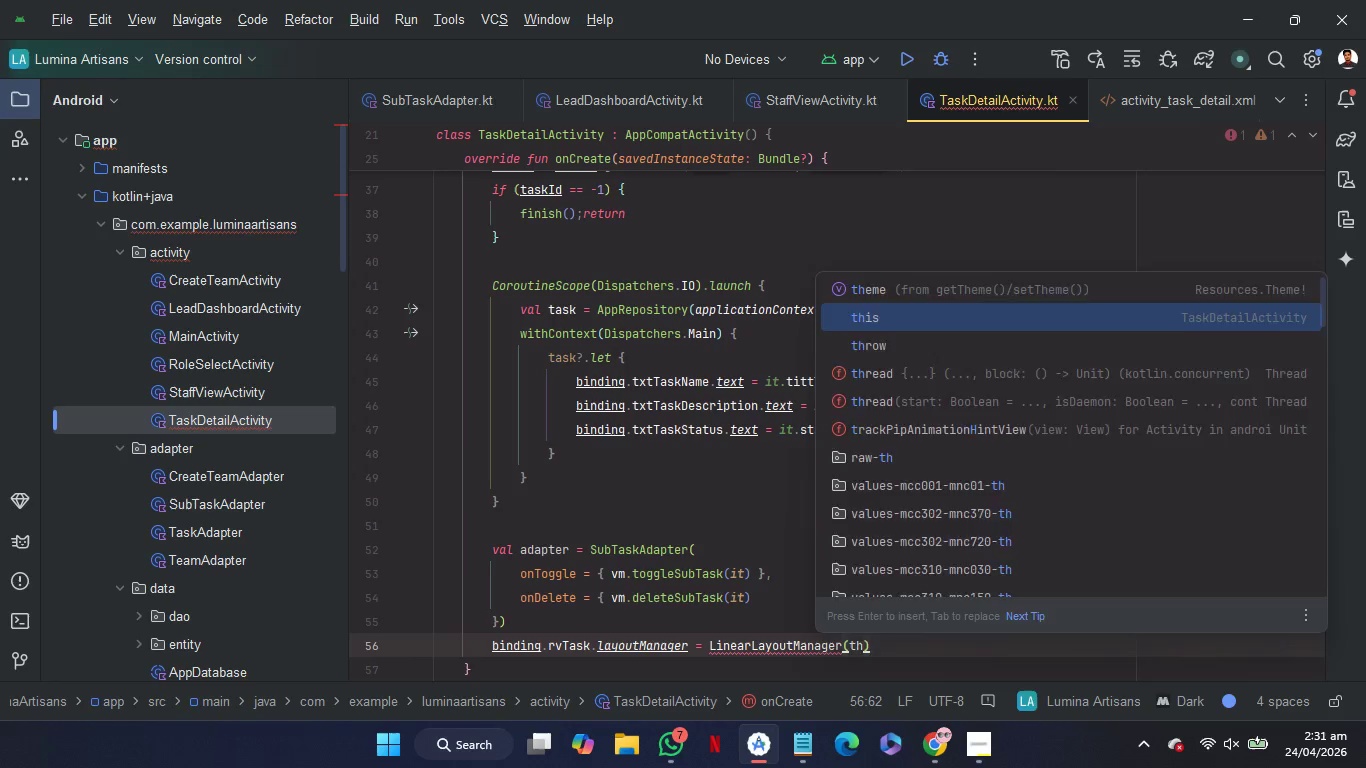 
key(Enter)
 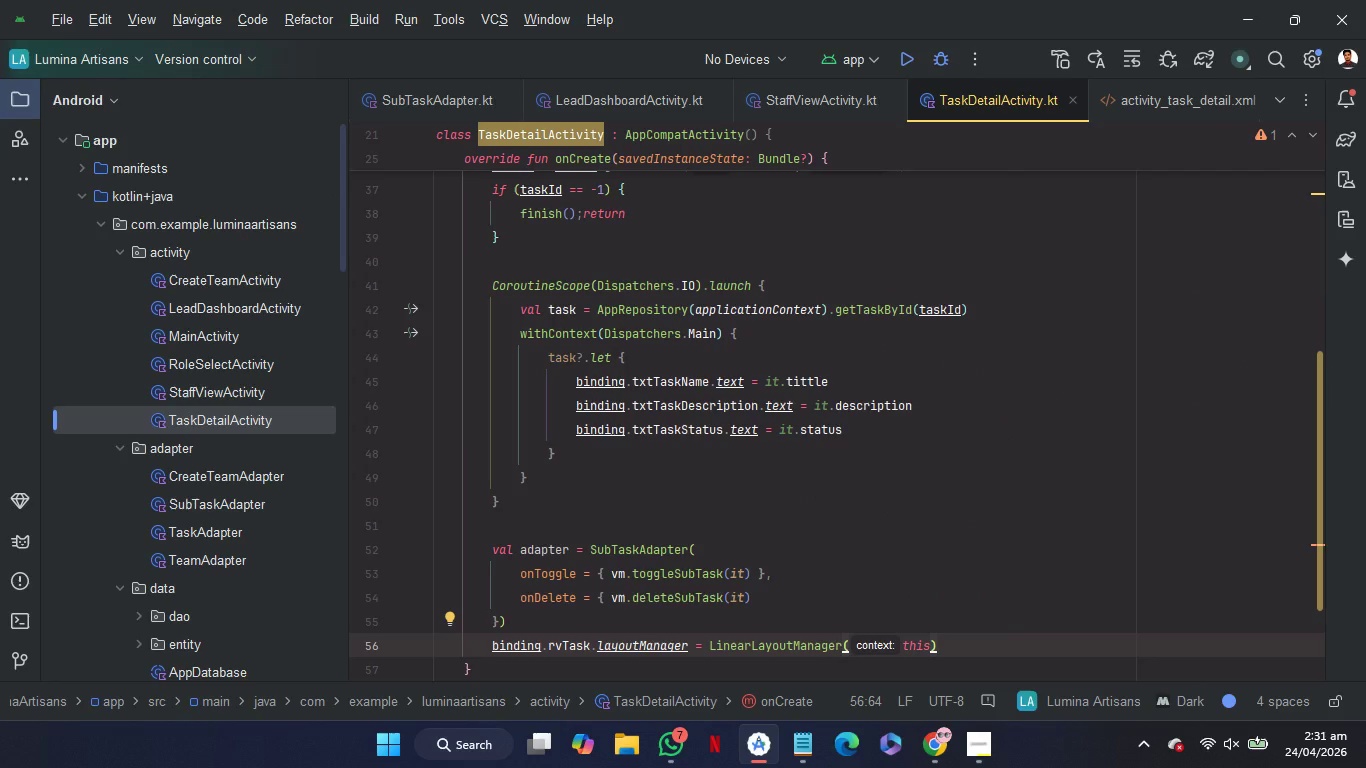 
key(ArrowRight)
 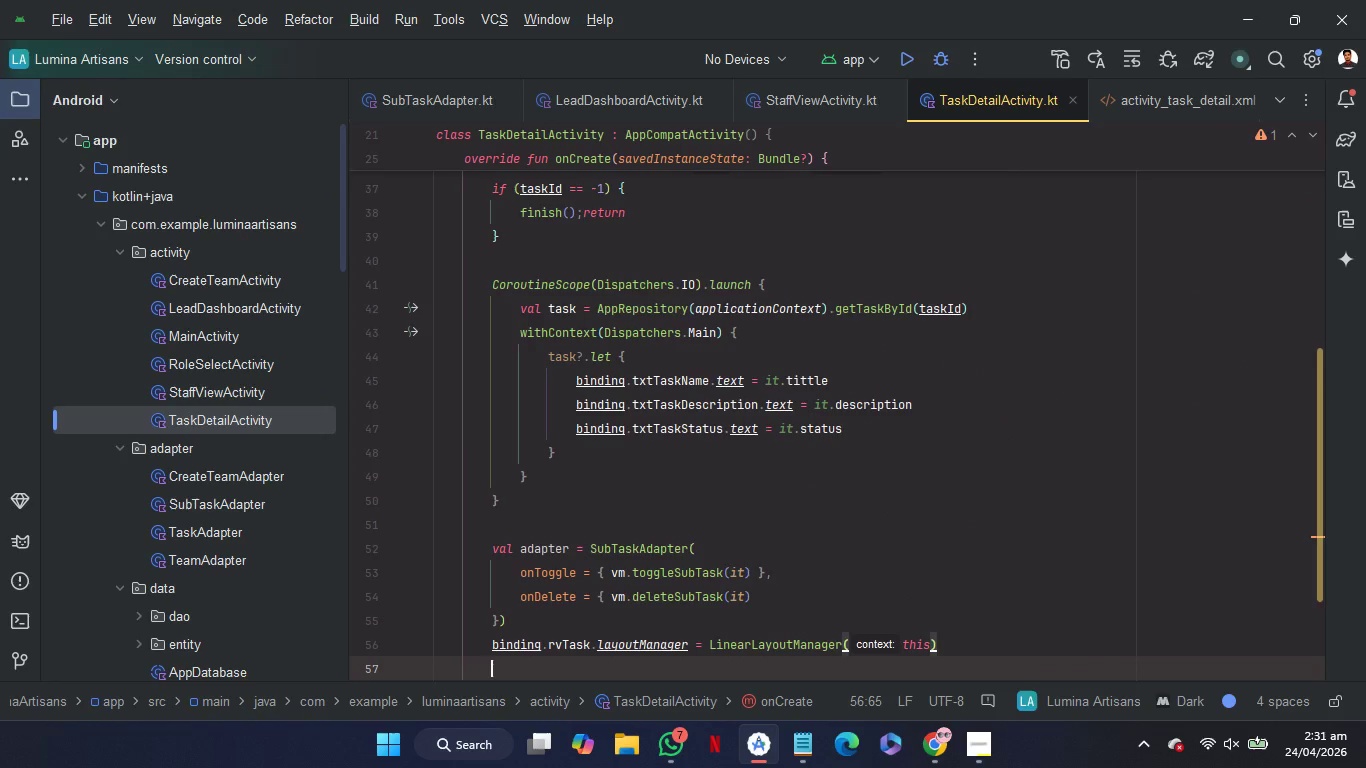 
key(Enter)
 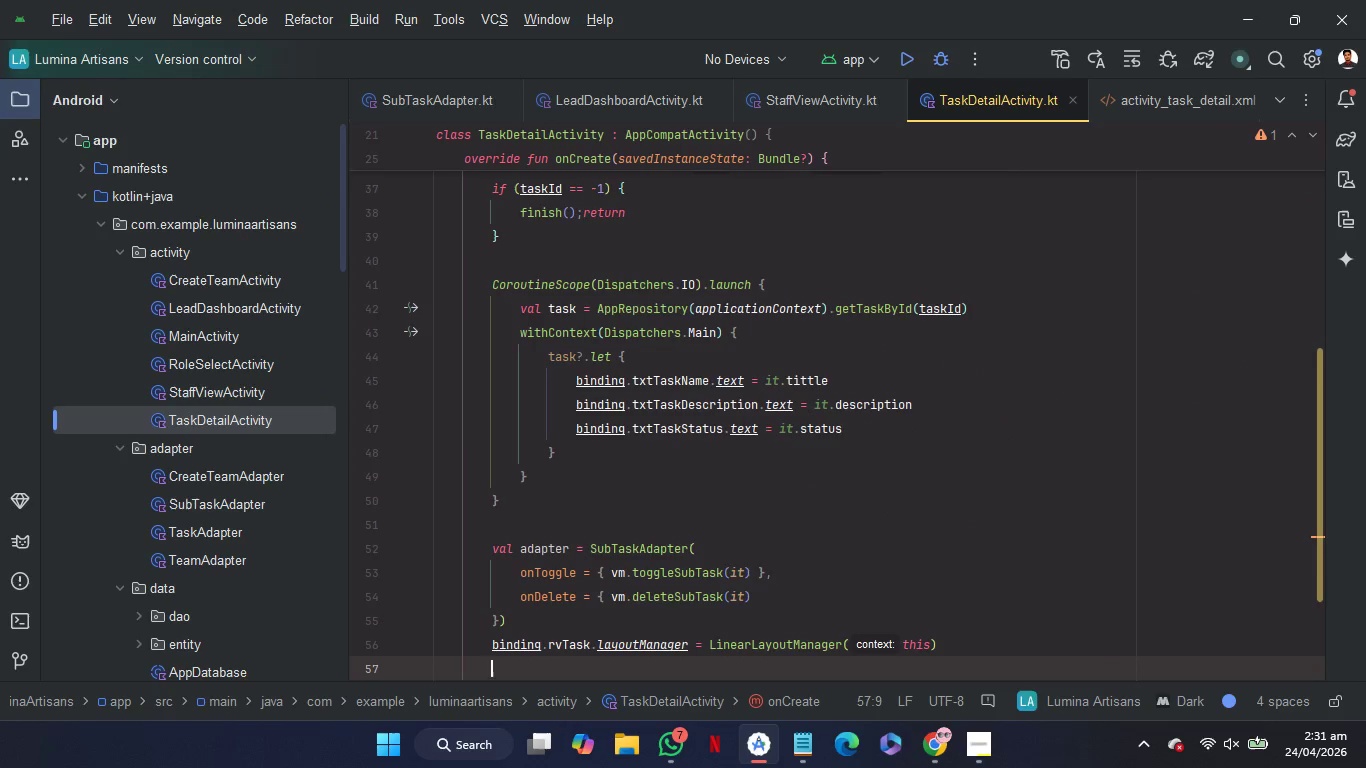 
type(bi)
 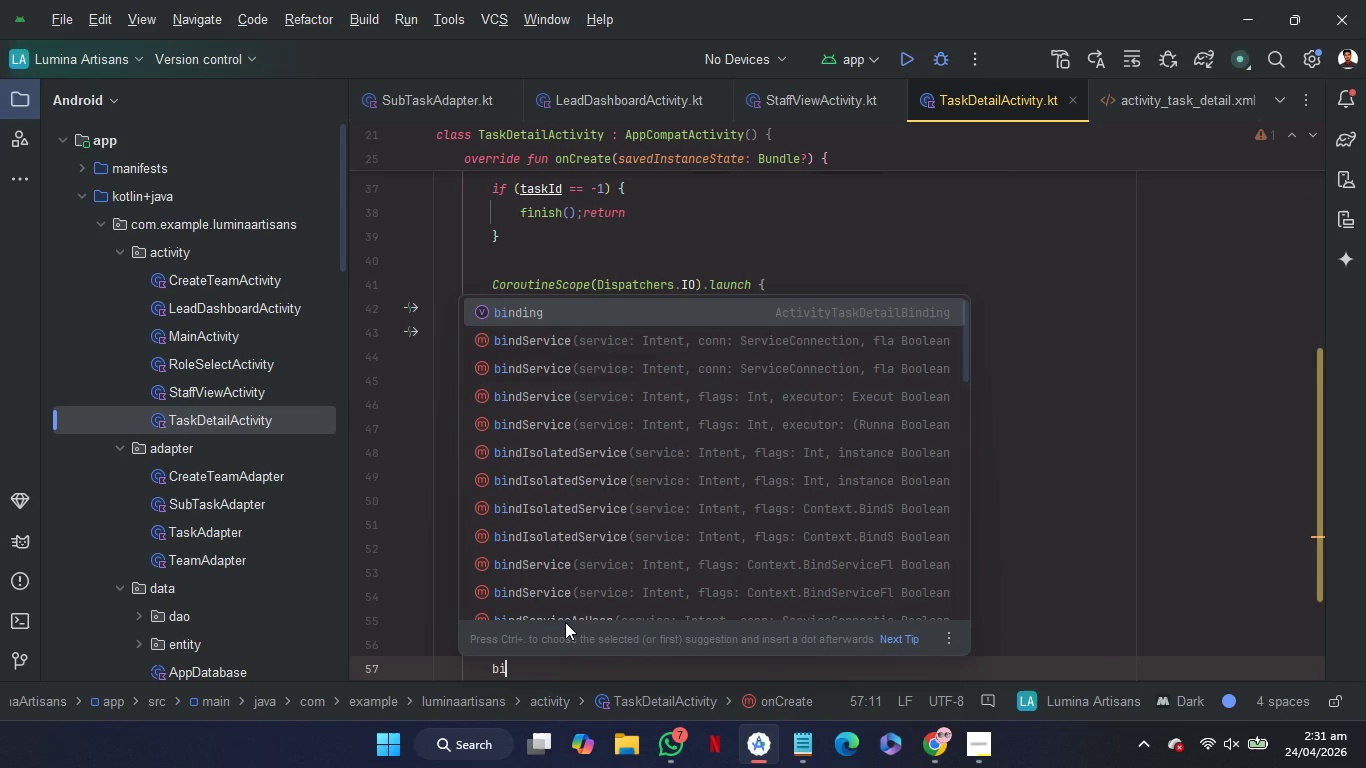 
key(Enter)
 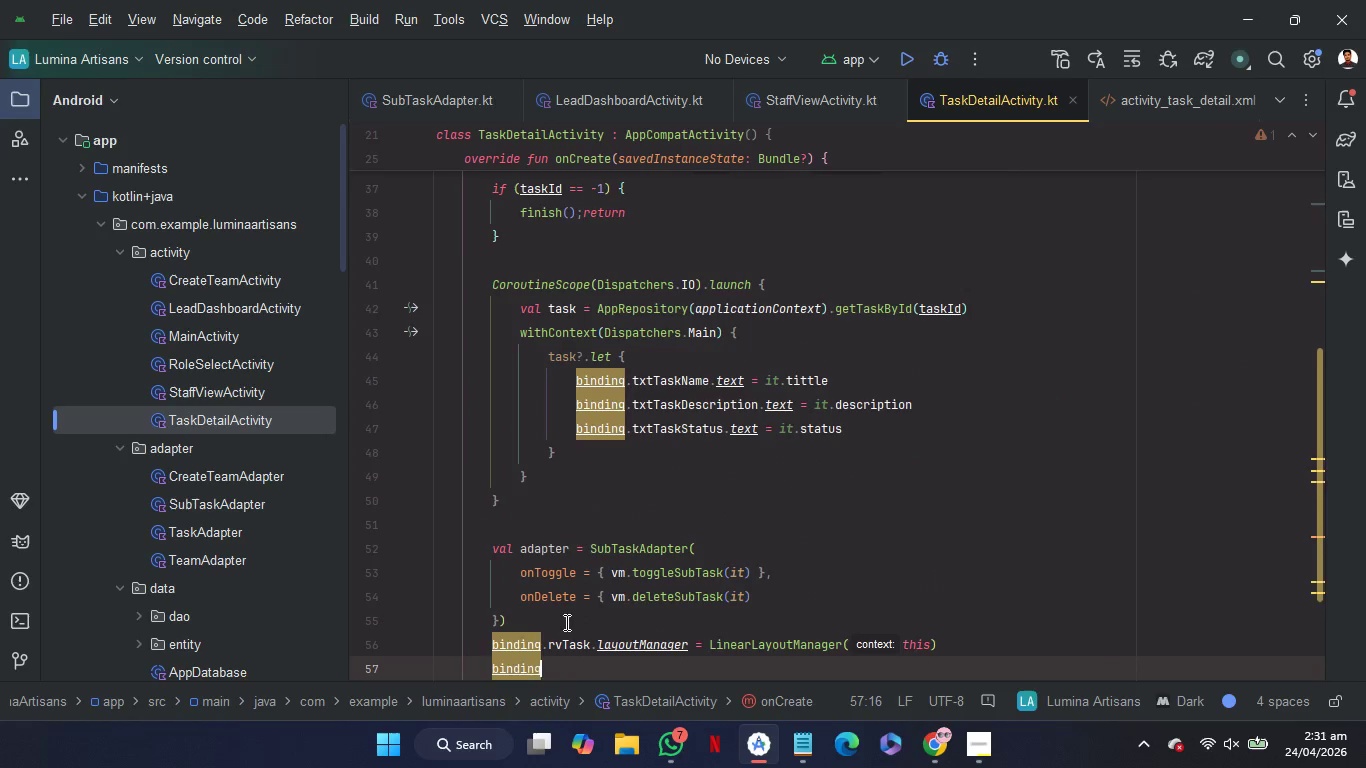 
key(Period)
 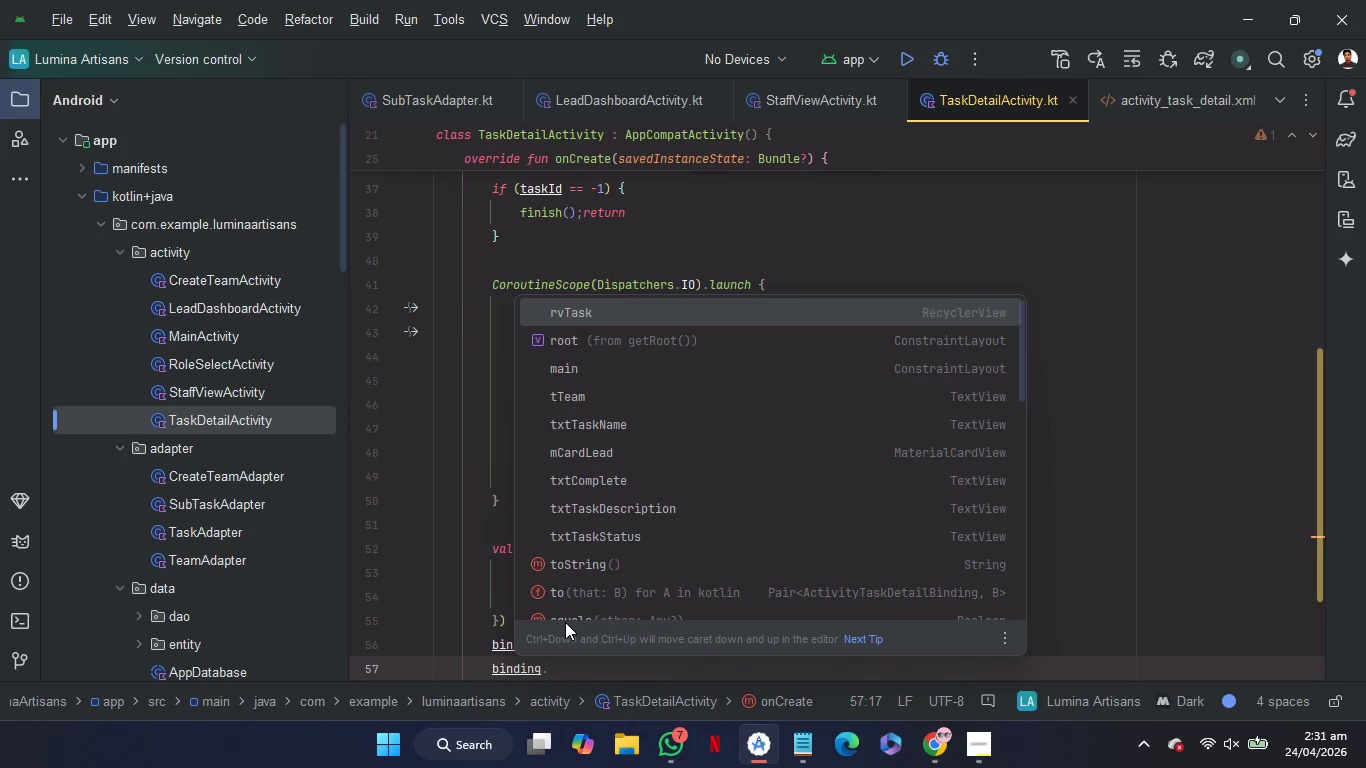 
key(Enter)
 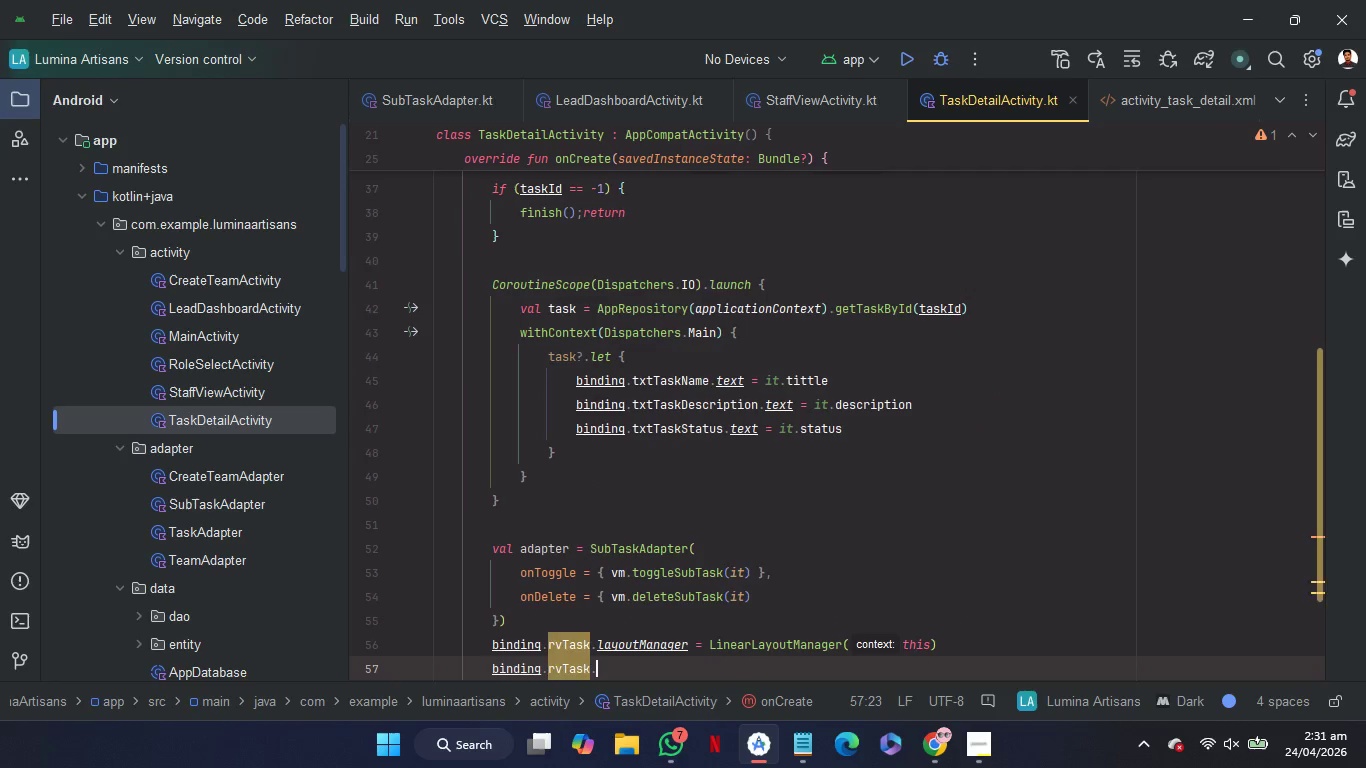 
type(.ad)
 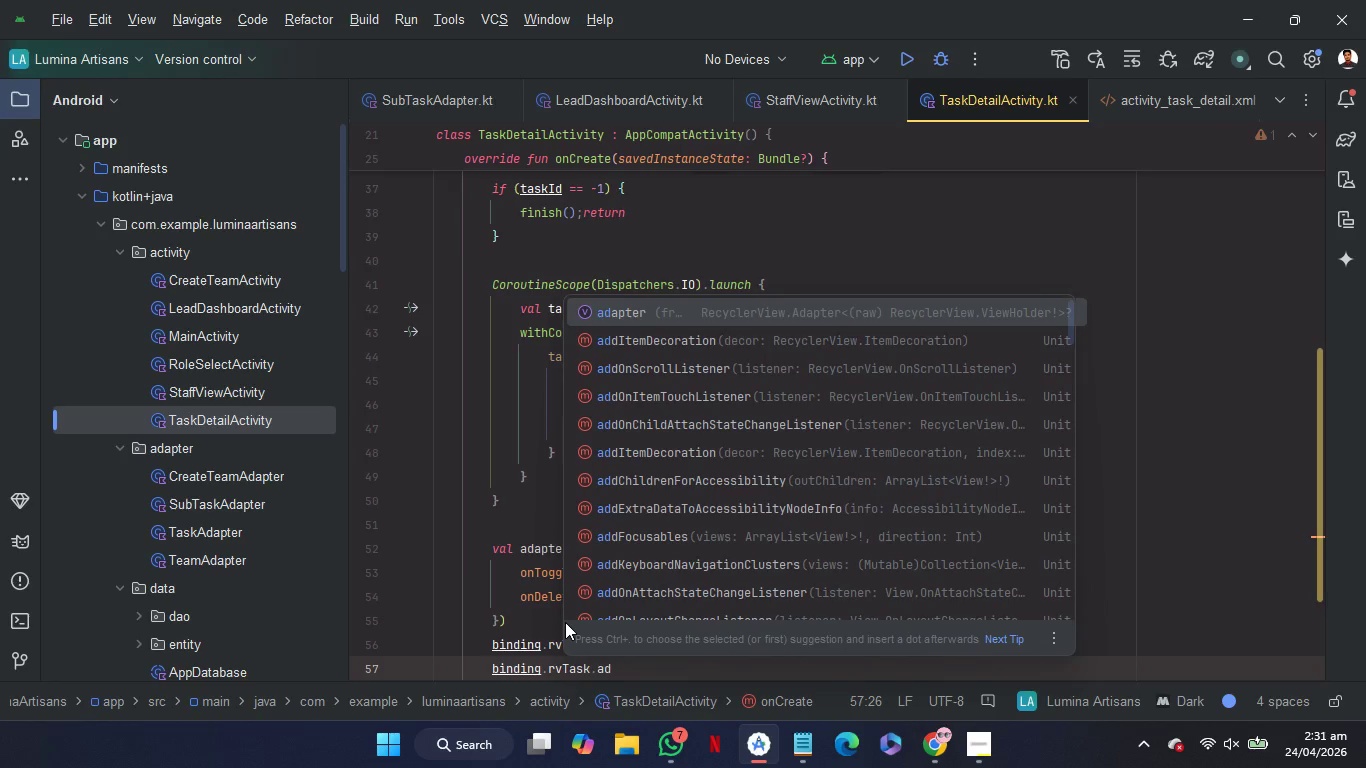 
key(Enter)
 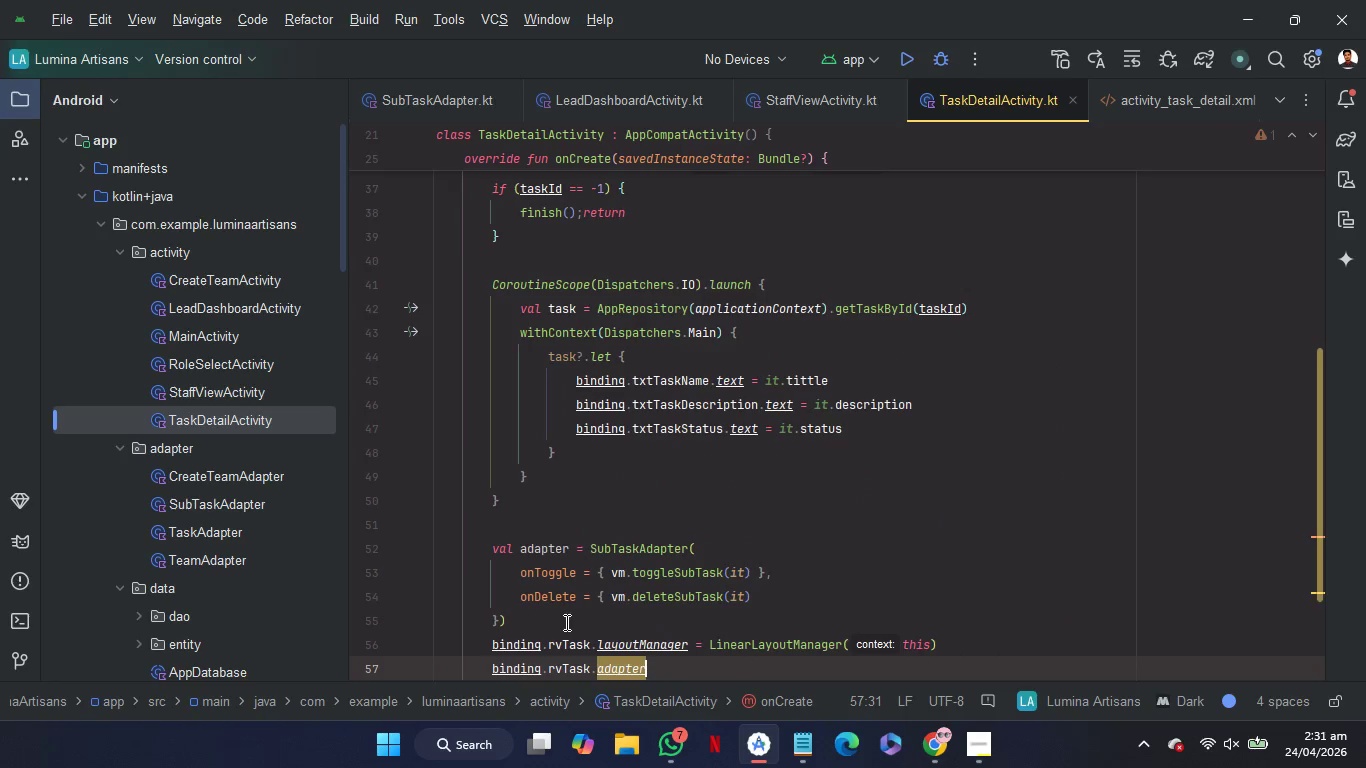 
type( = ad)
 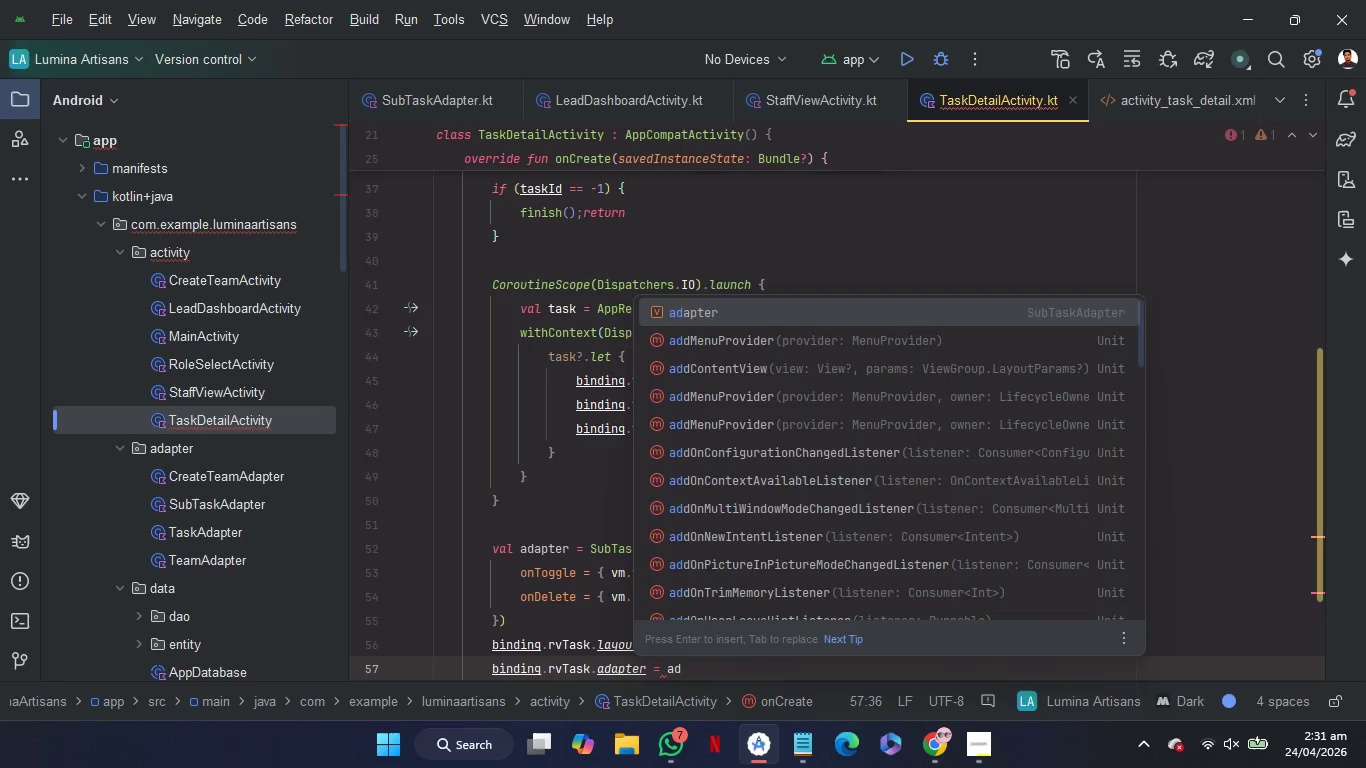 
key(Enter)
 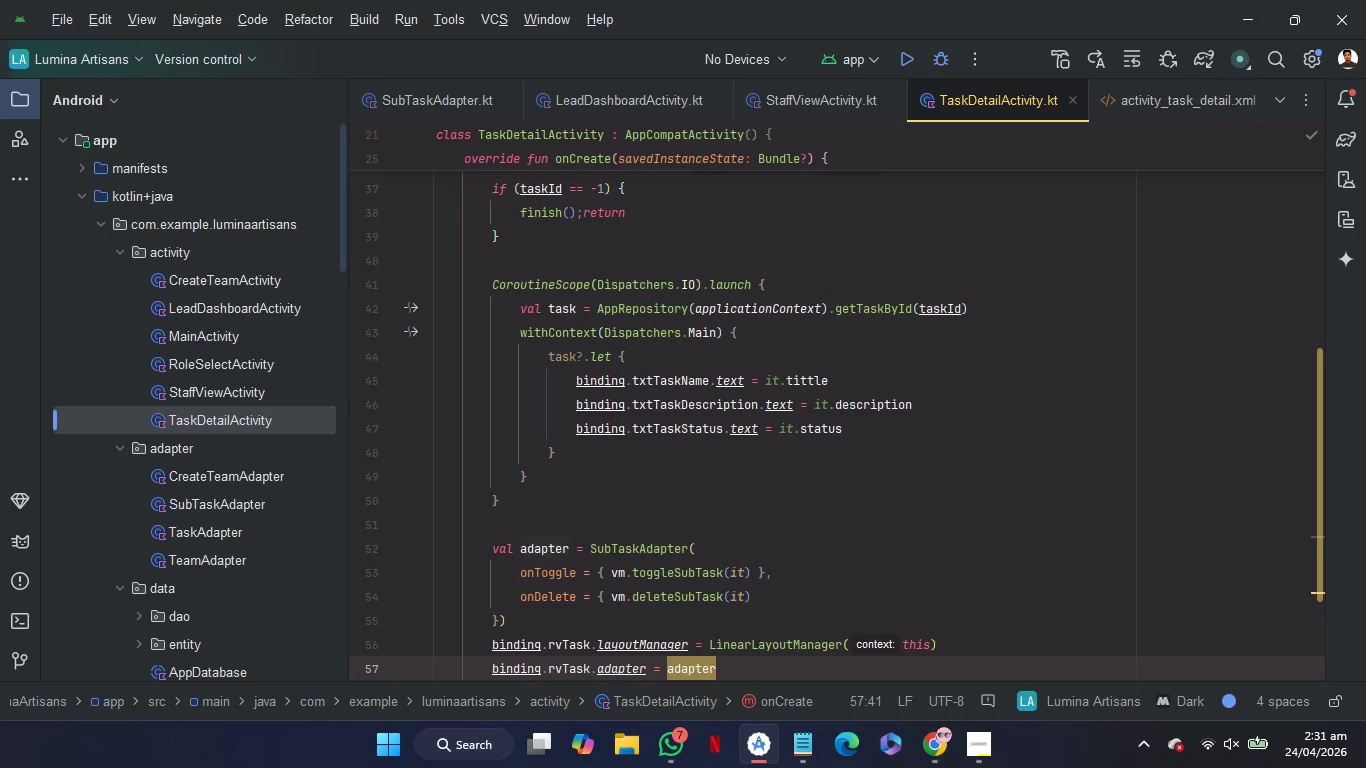 
key(Enter)
 